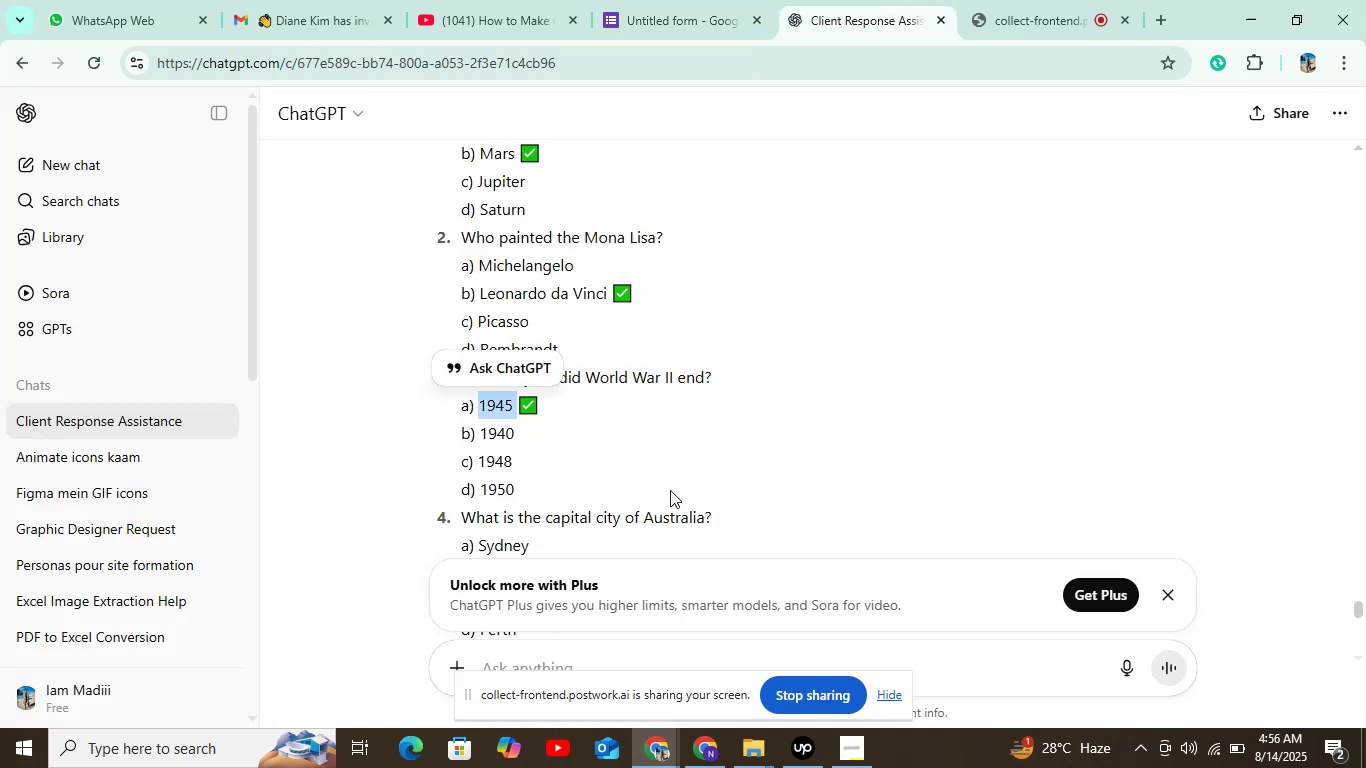 
key(Control+C)
 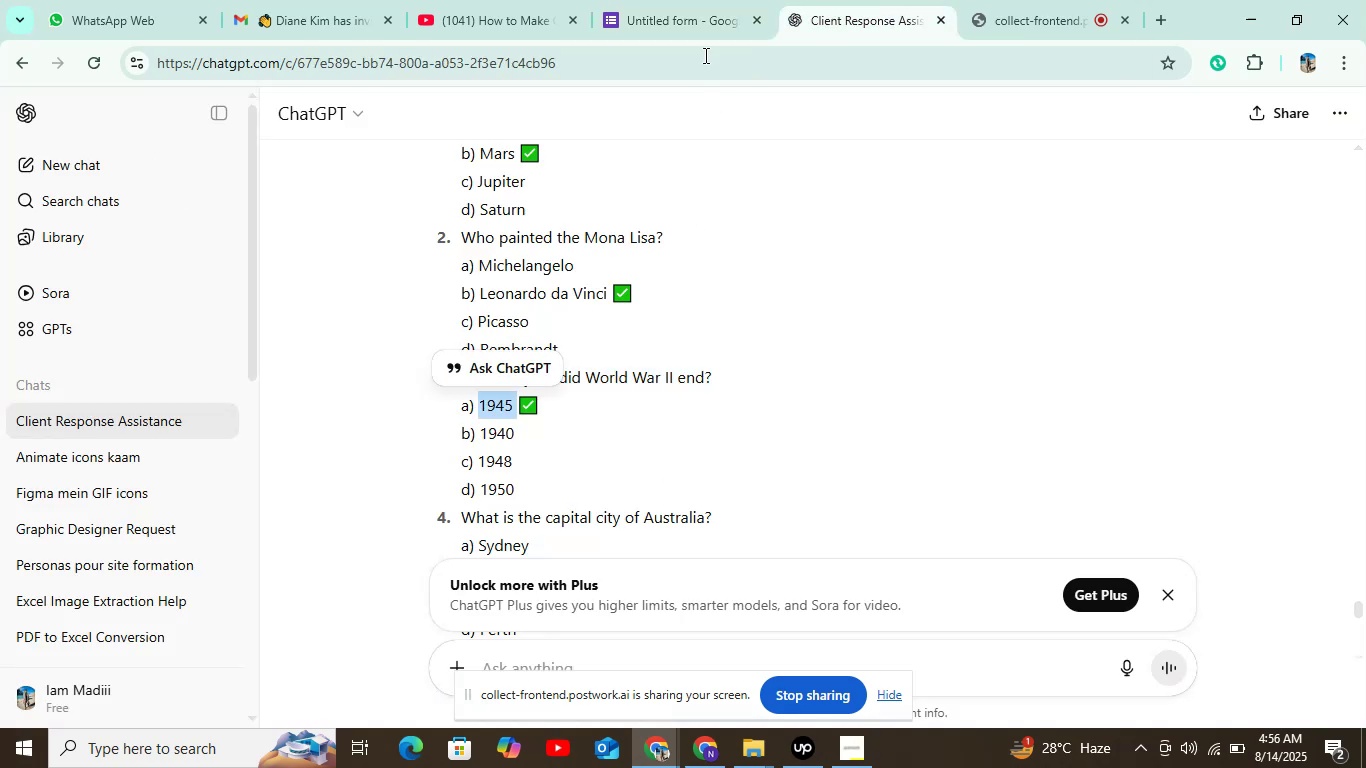 
left_click([700, 24])
 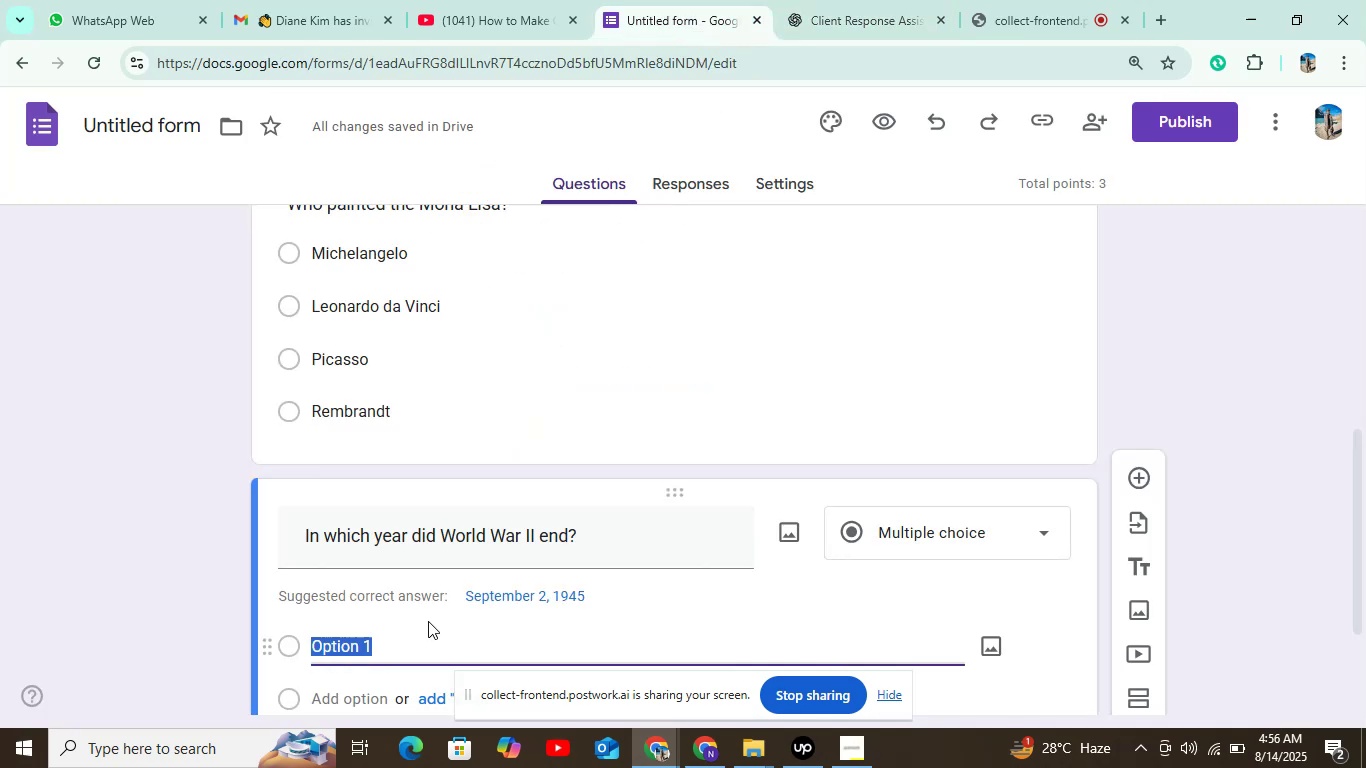 
key(Control+V)
 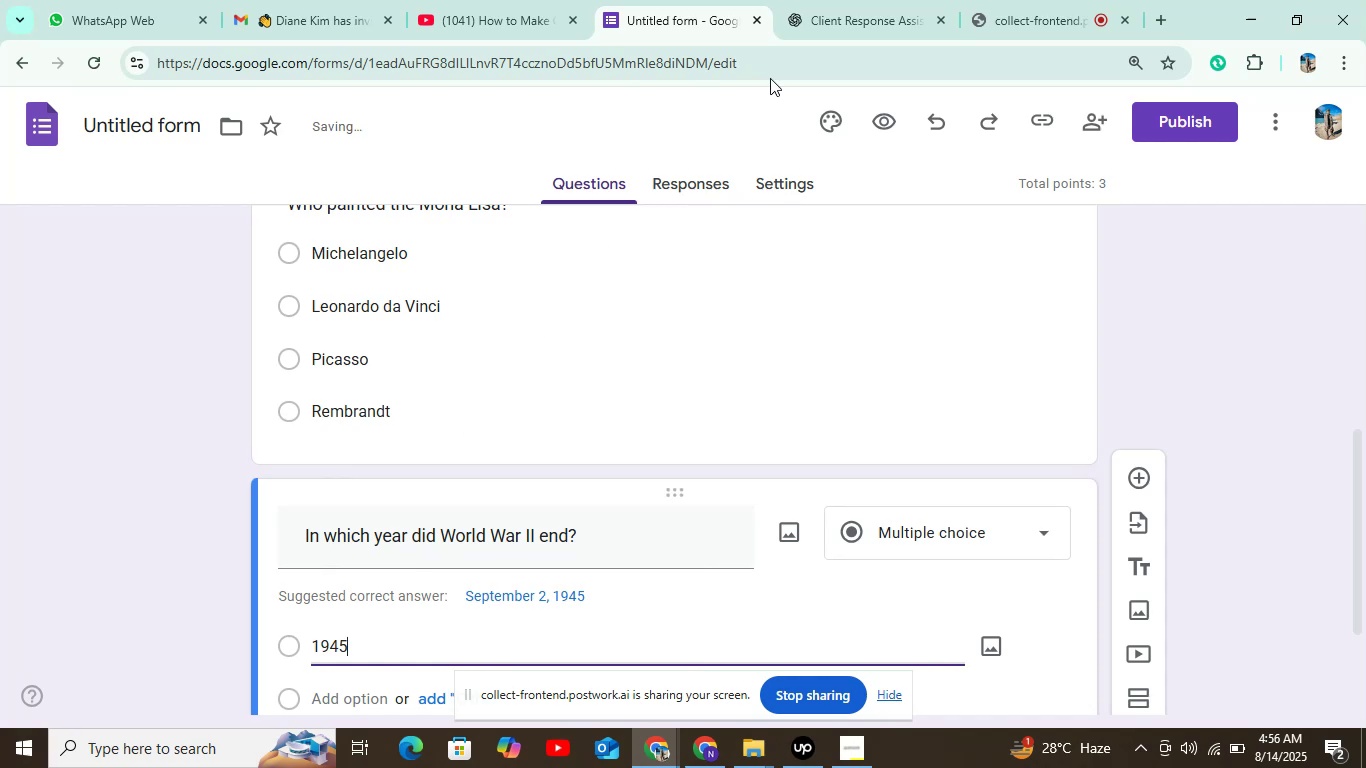 
left_click([842, 22])
 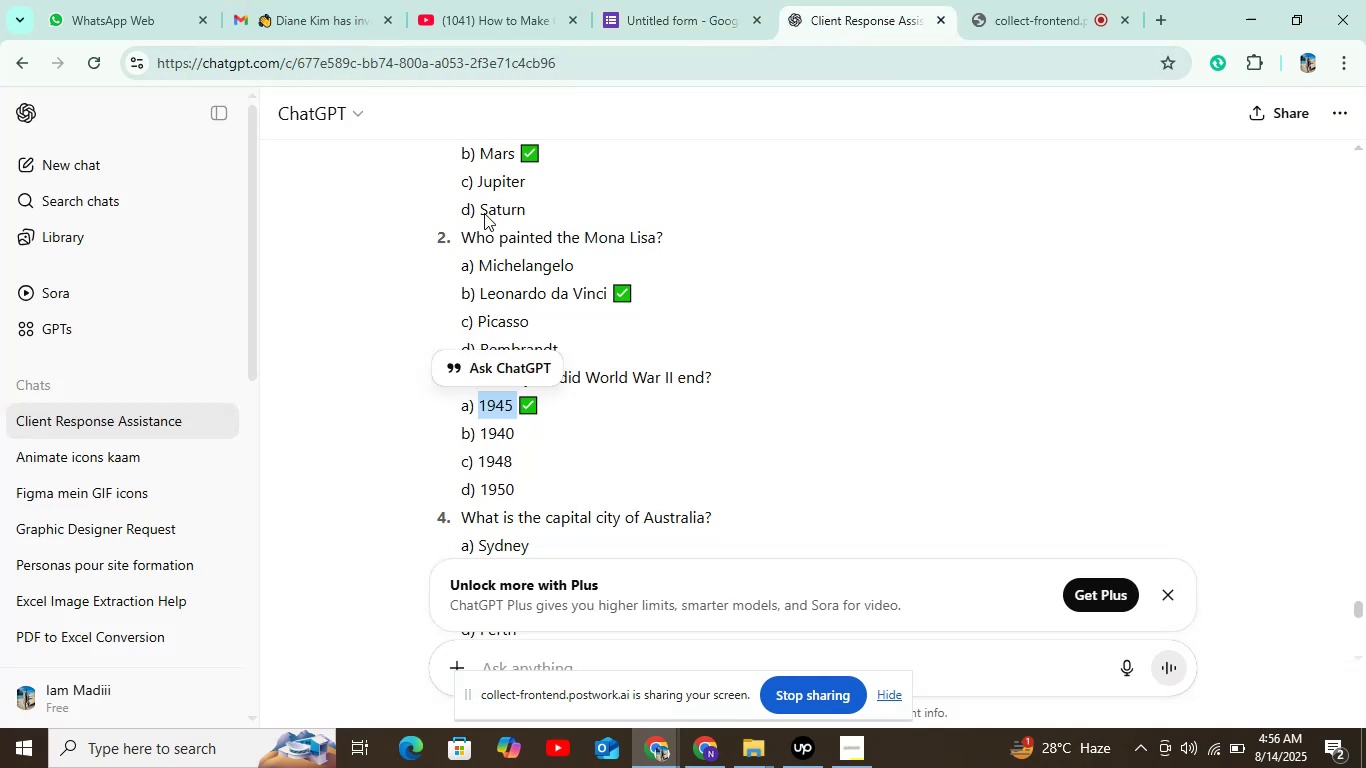 
scroll: coordinate [464, 300], scroll_direction: down, amount: 1.0
 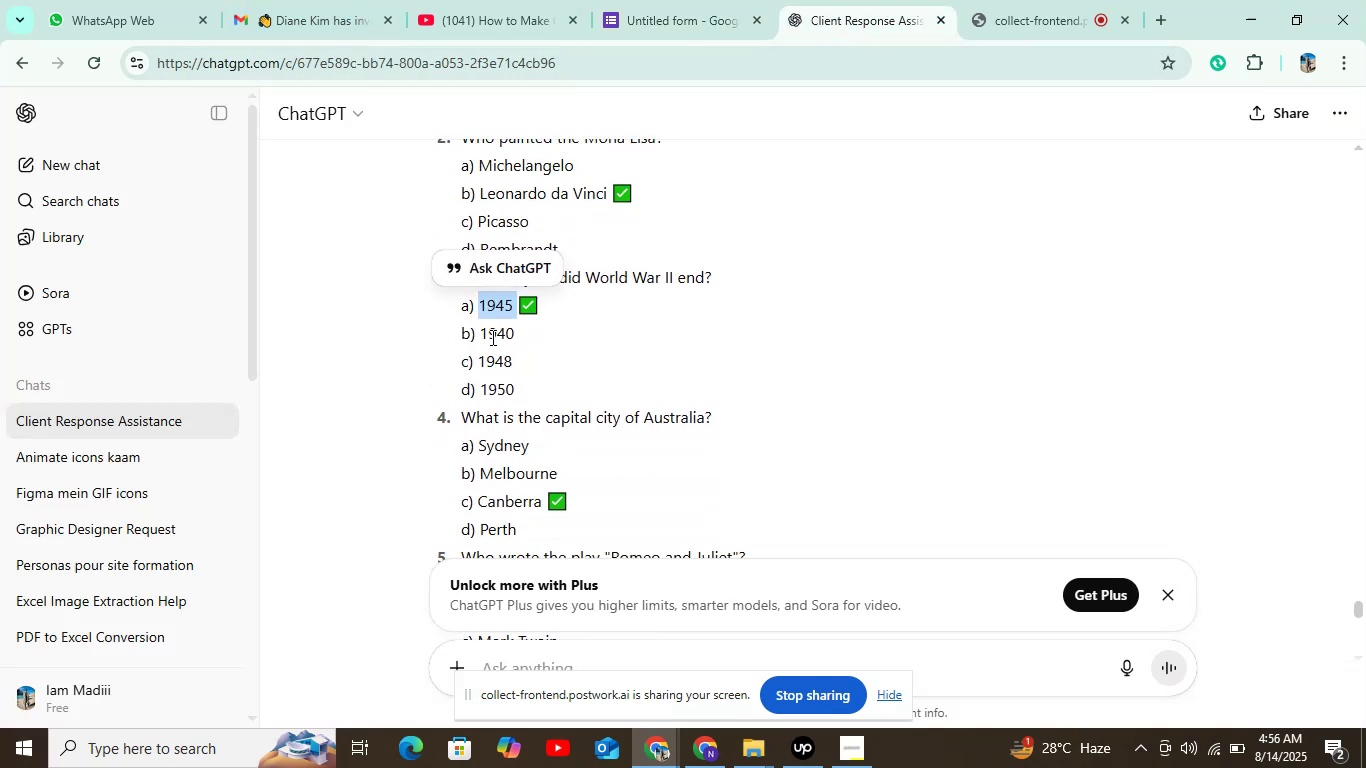 
double_click([491, 334])
 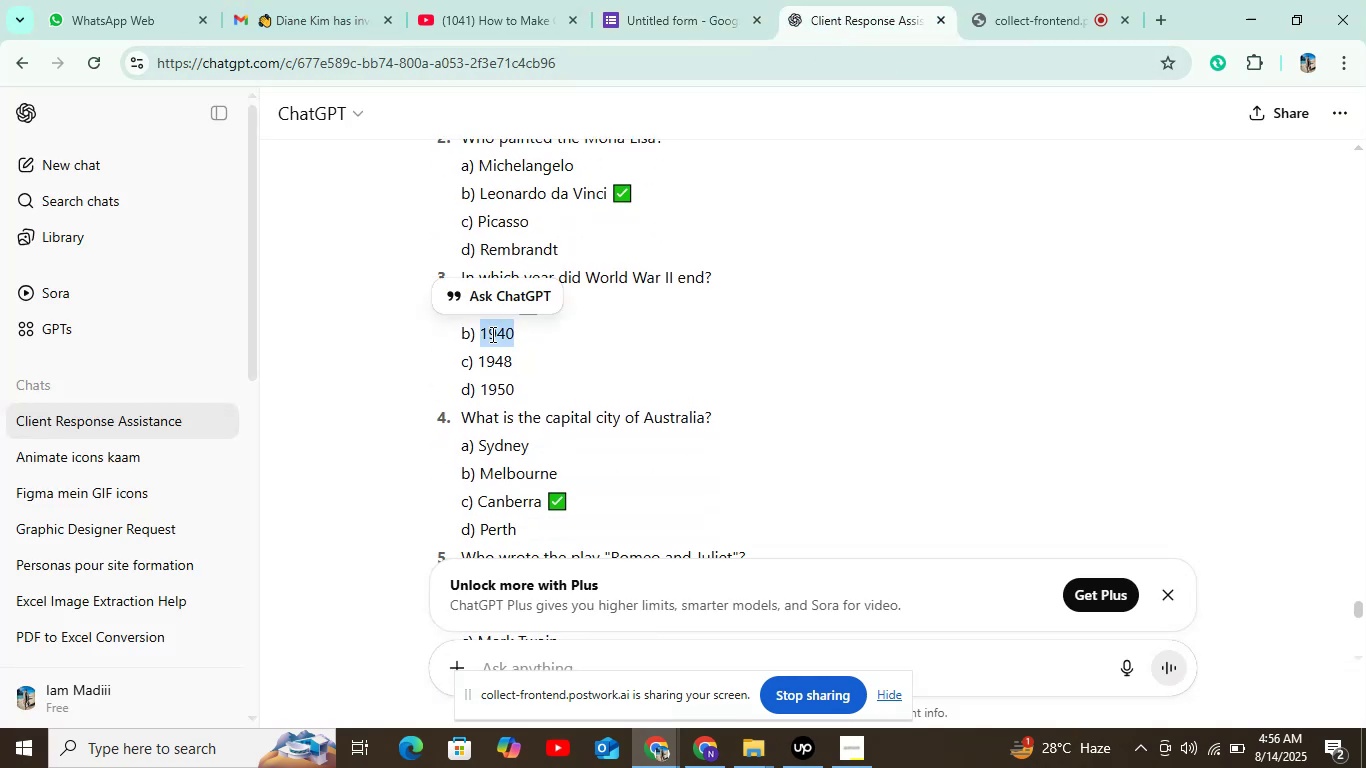 
key(Control+C)
 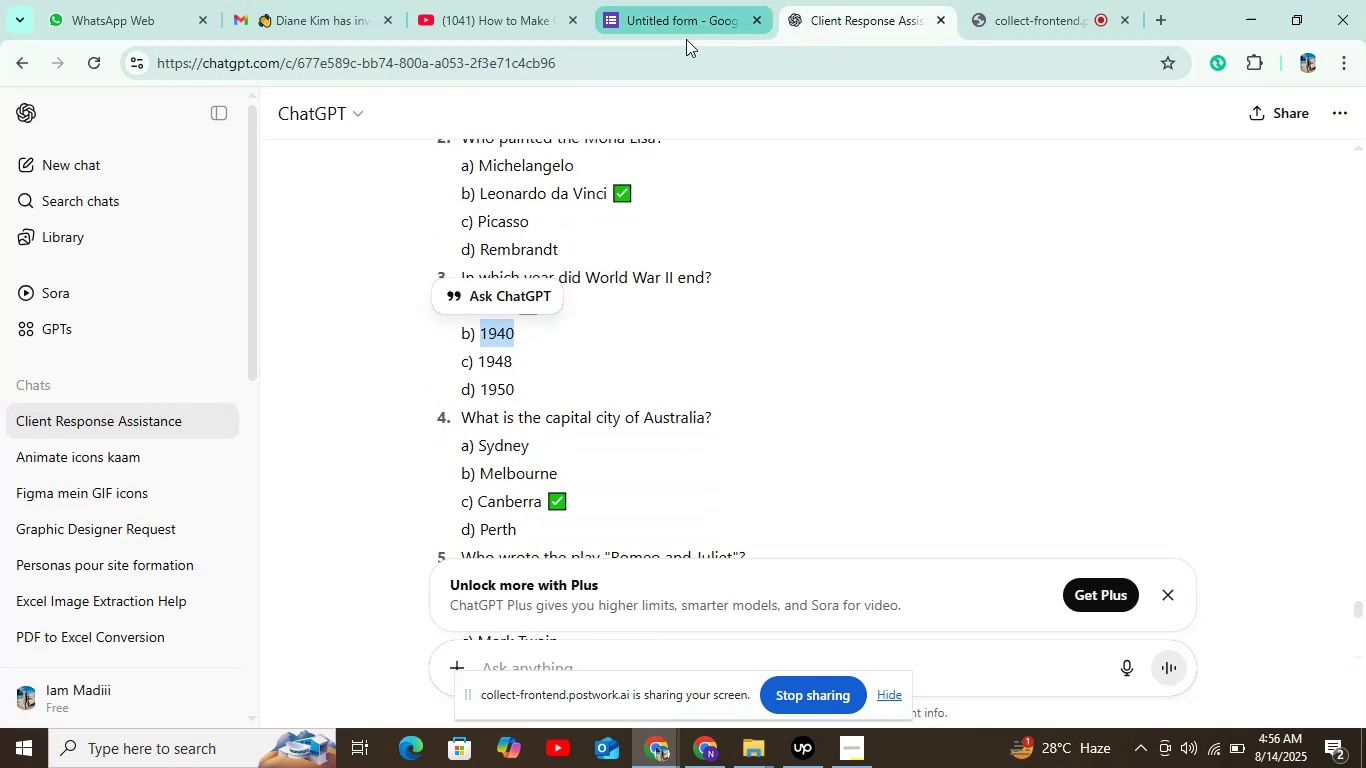 
left_click([688, 19])
 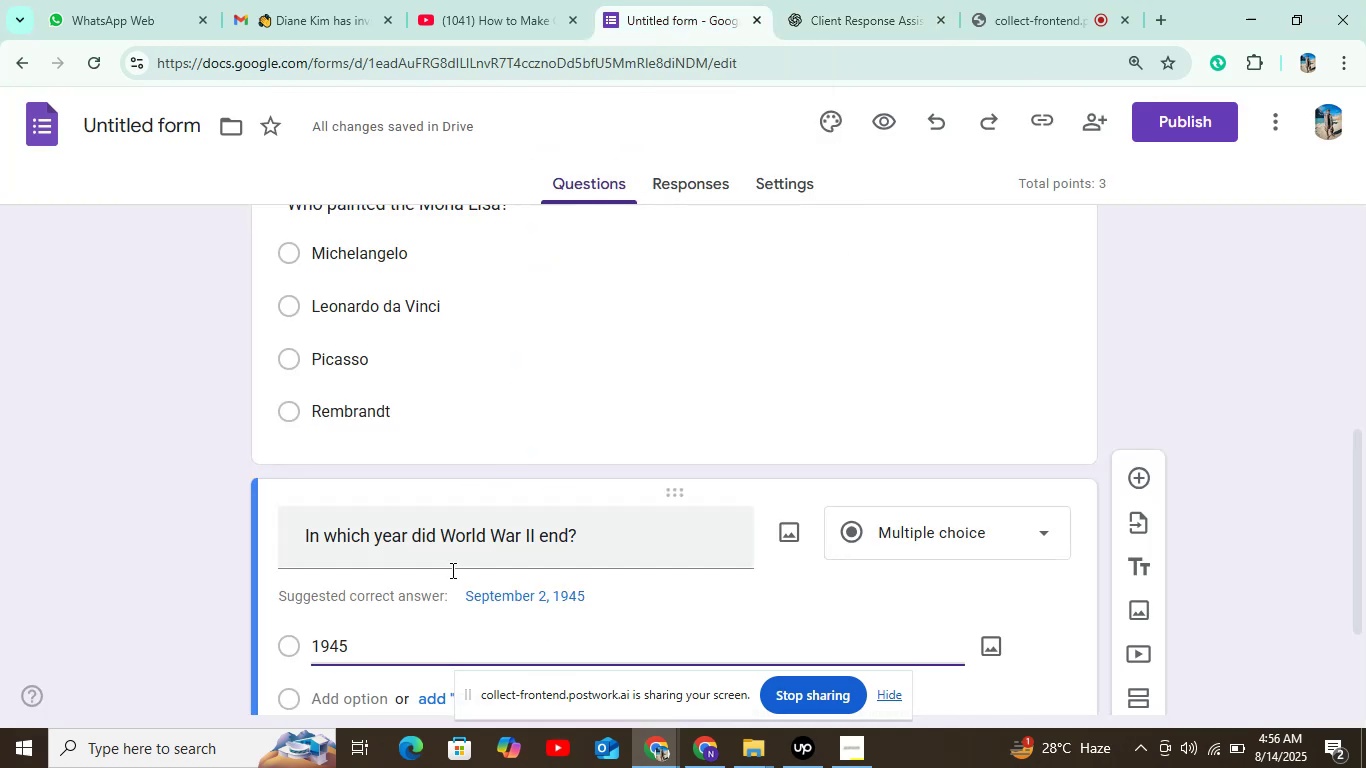 
scroll: coordinate [362, 631], scroll_direction: down, amount: 4.0
 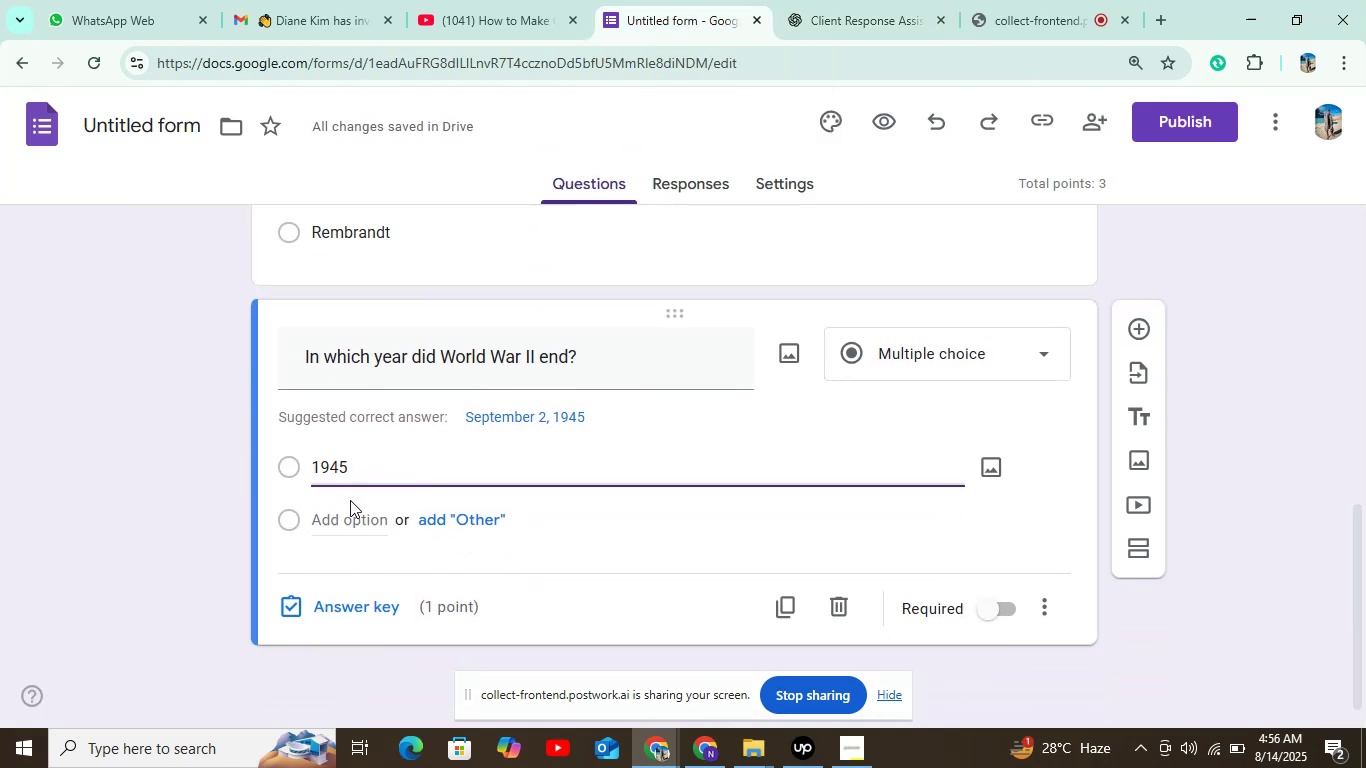 
left_click([351, 508])
 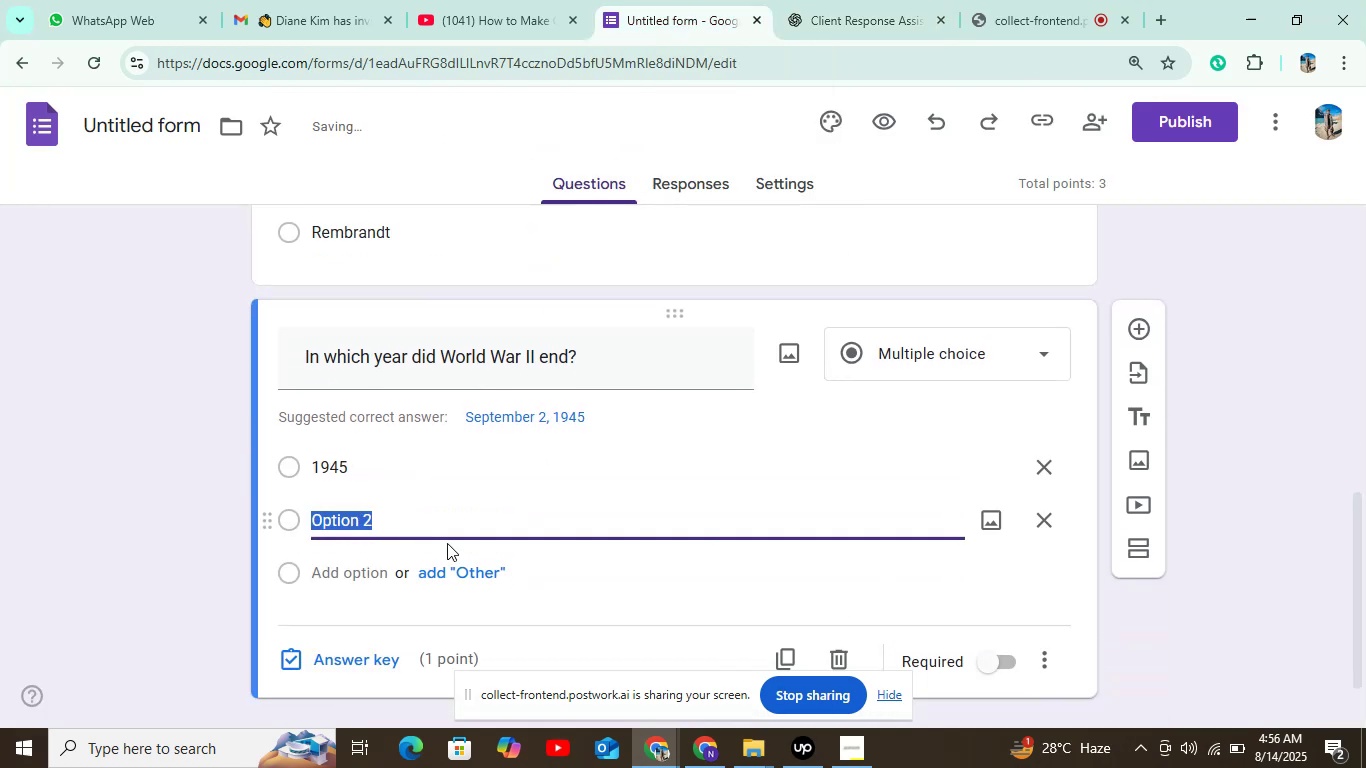 
key(Control+V)
 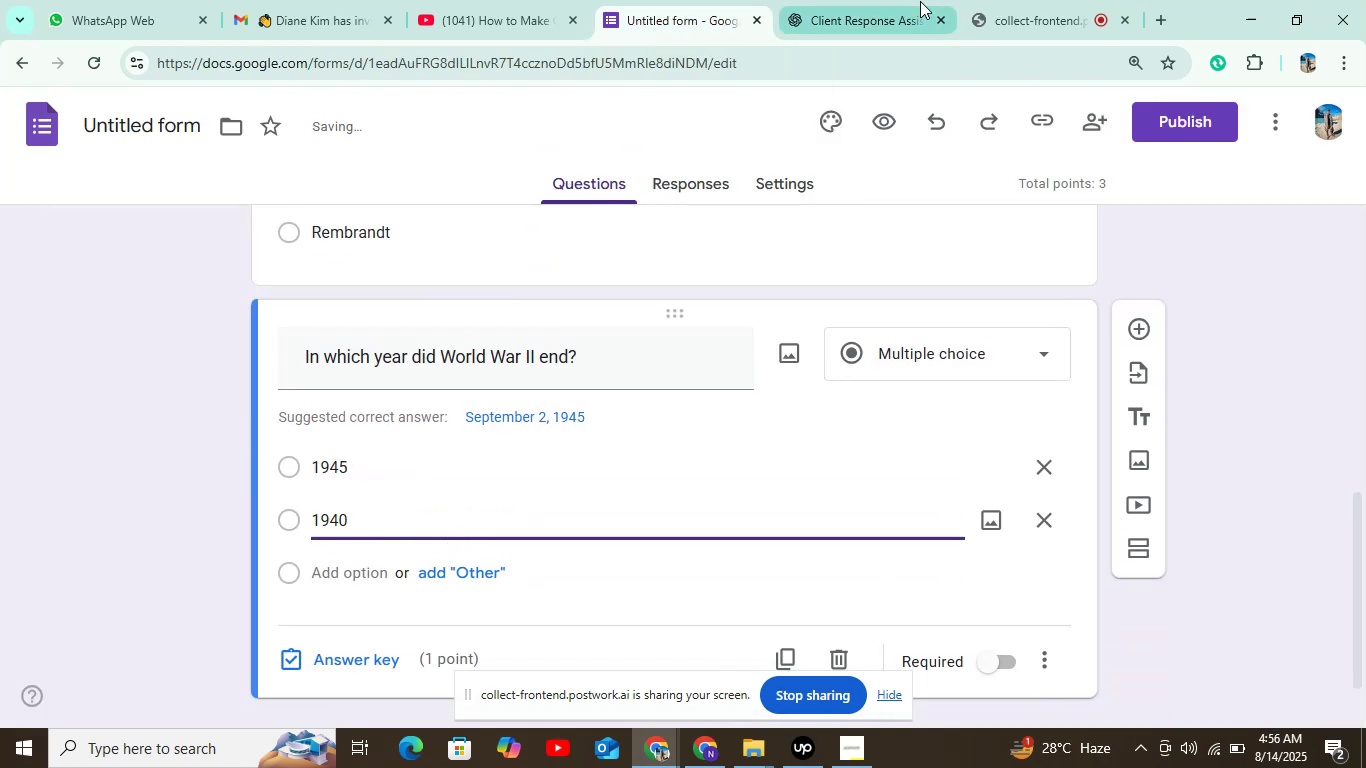 
left_click([874, 21])
 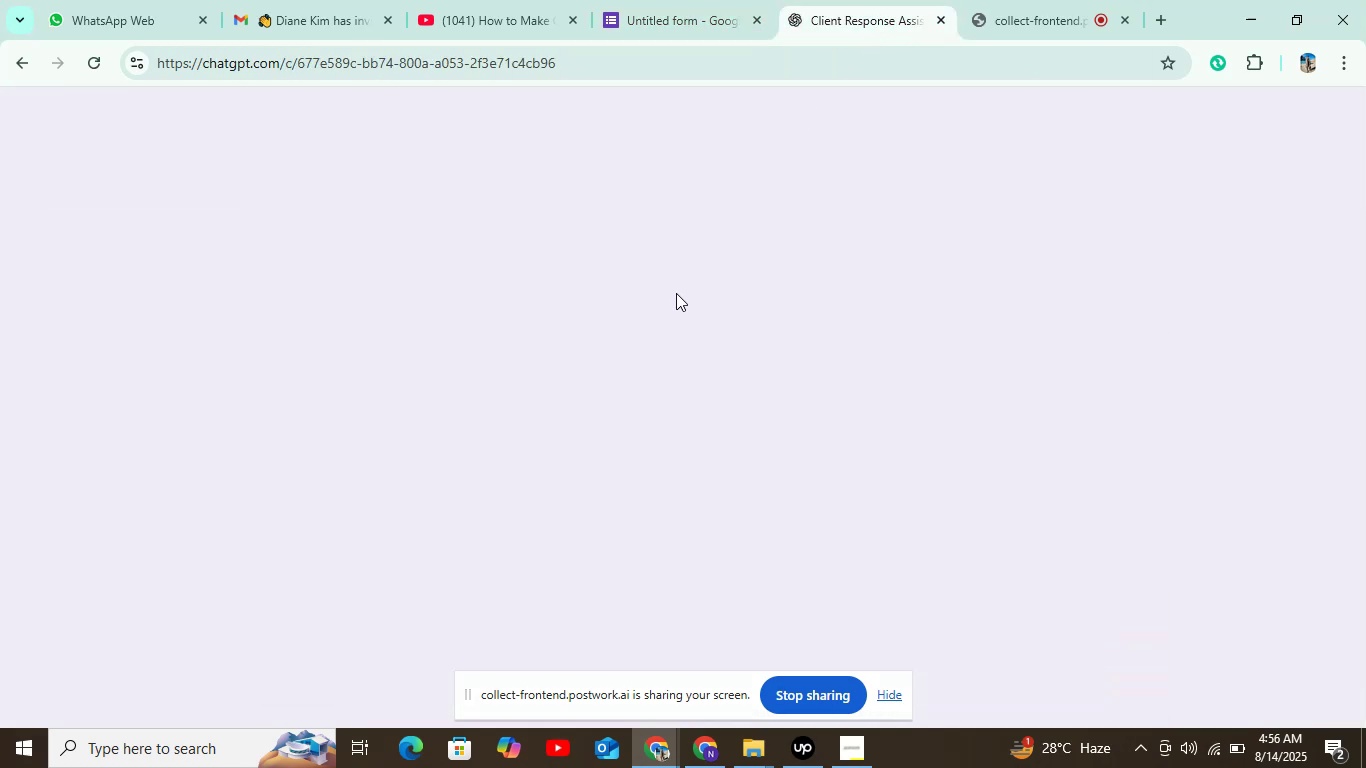 
scroll: coordinate [627, 306], scroll_direction: down, amount: 1.0
 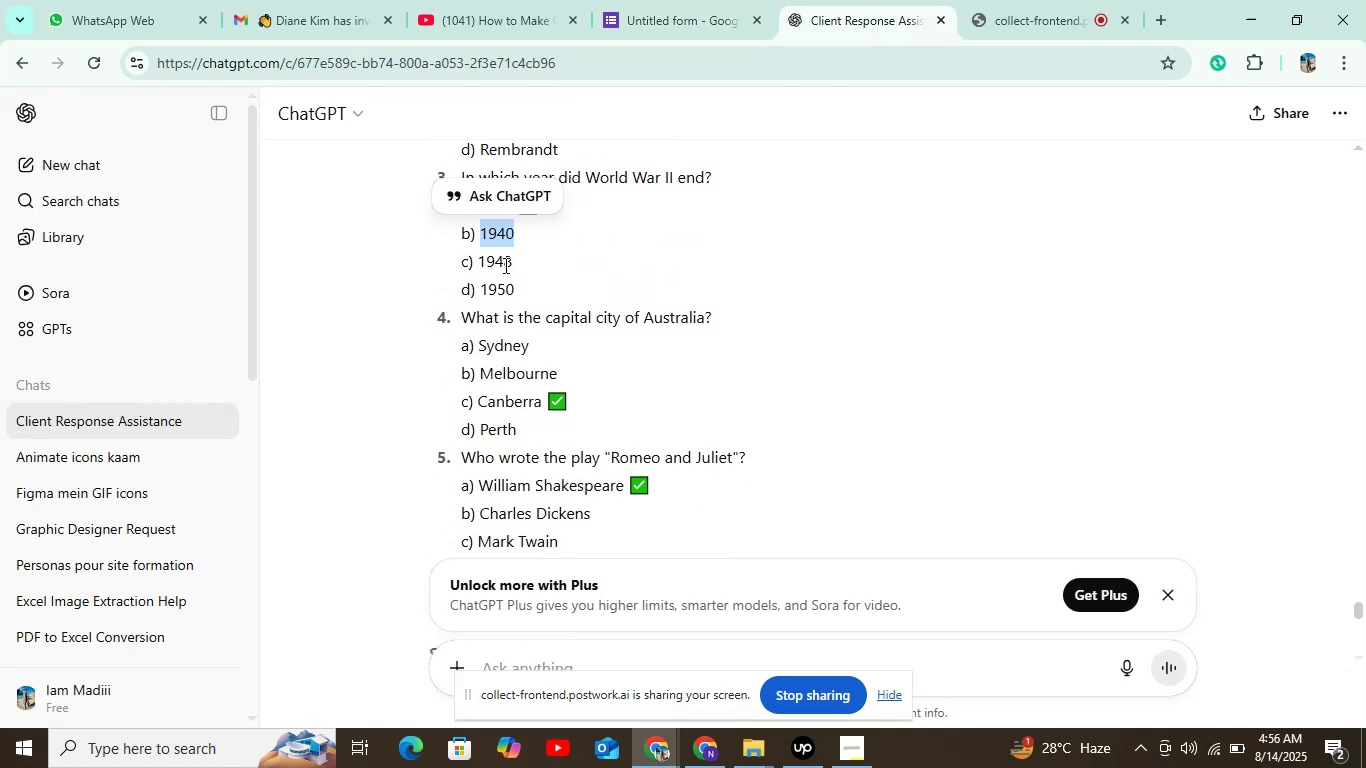 
double_click([505, 262])
 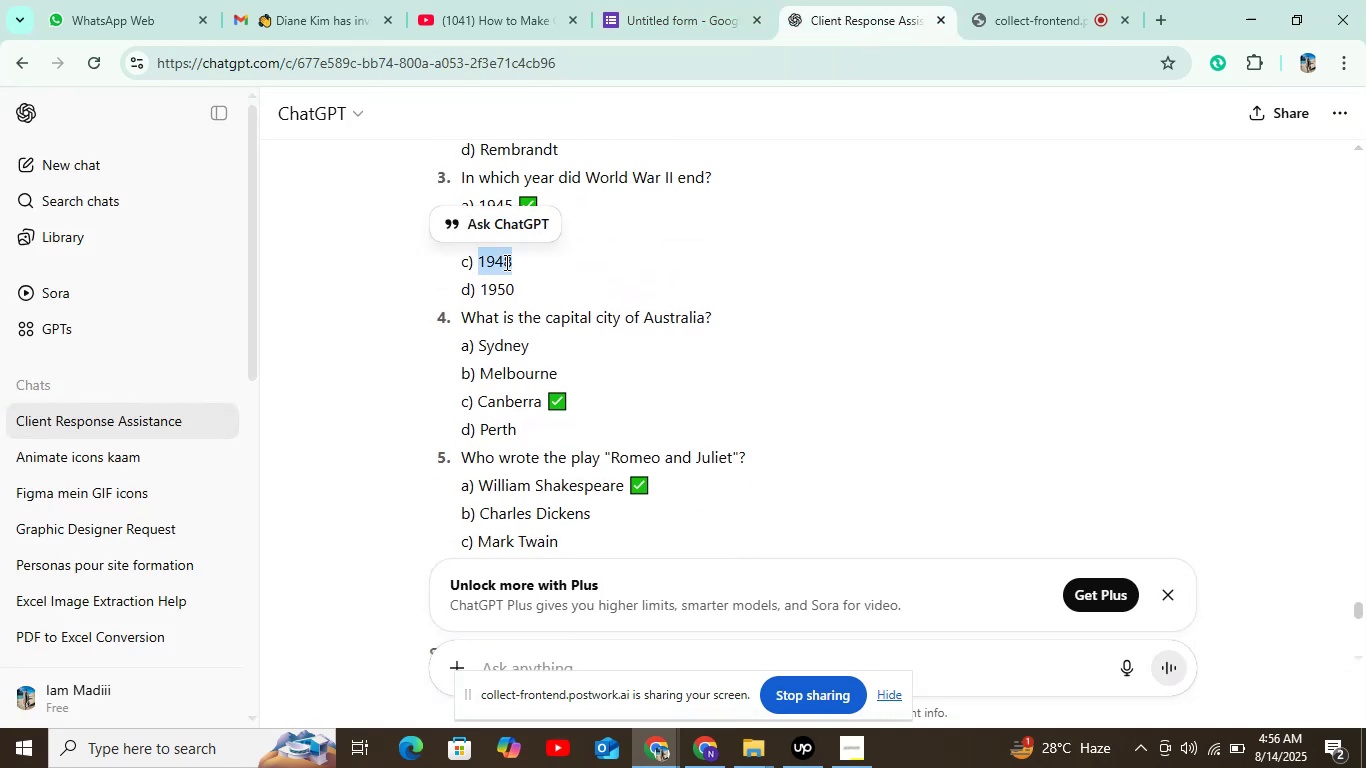 
key(Control+C)
 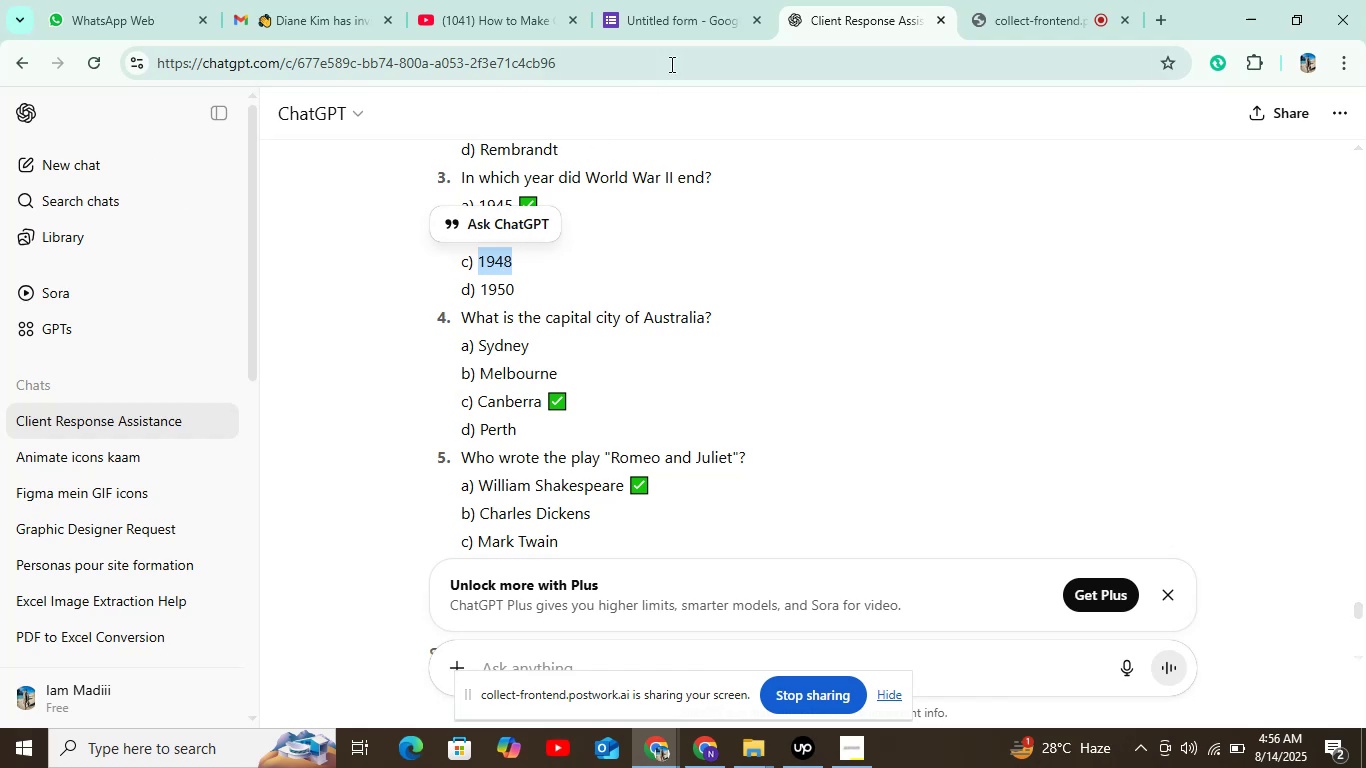 
left_click([676, 31])
 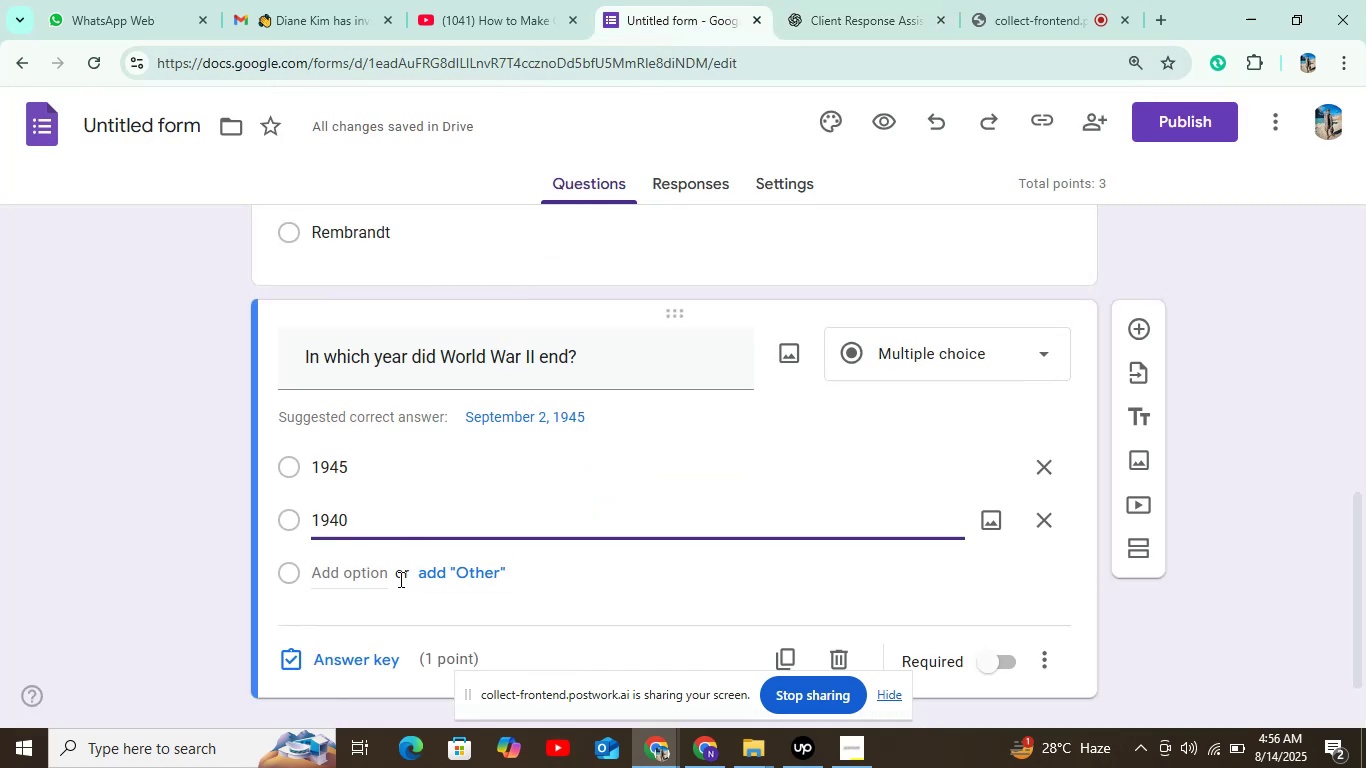 
left_click([377, 574])
 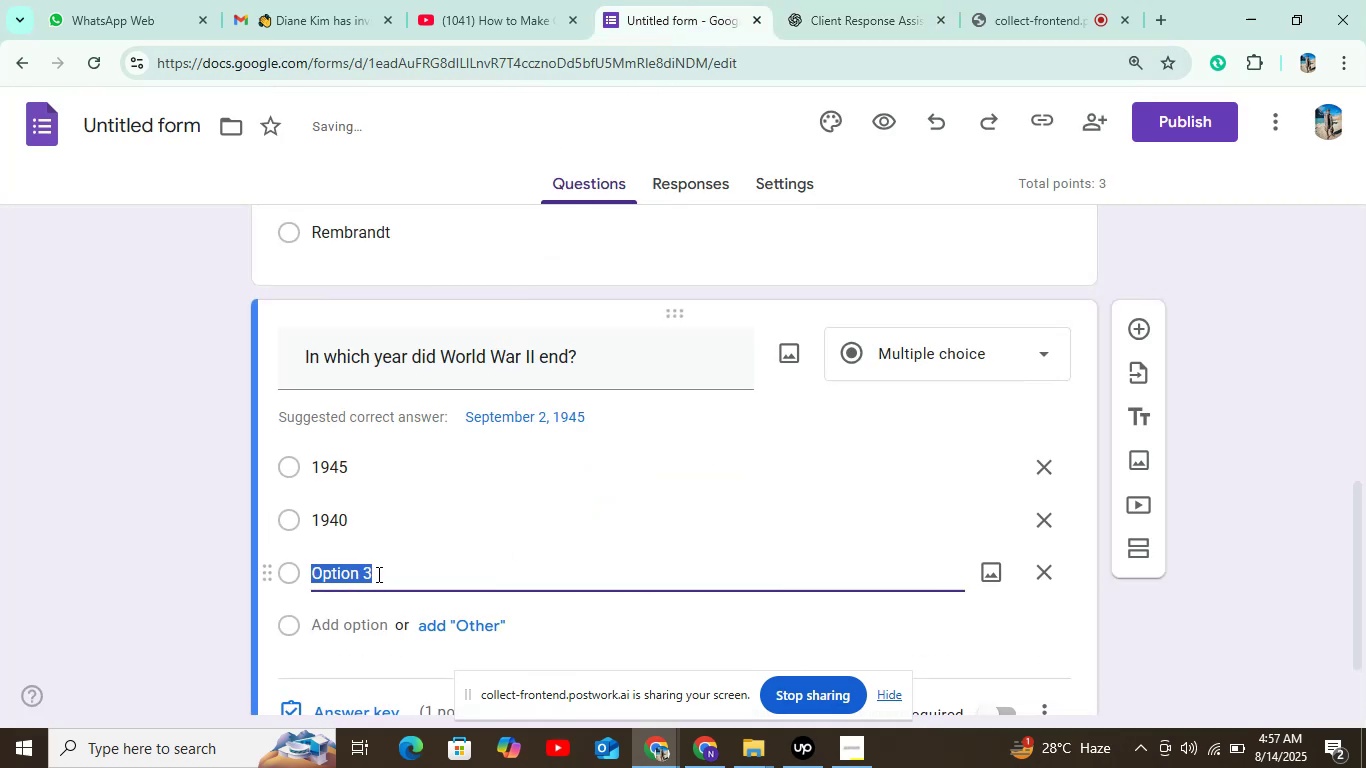 
key(Control+V)
 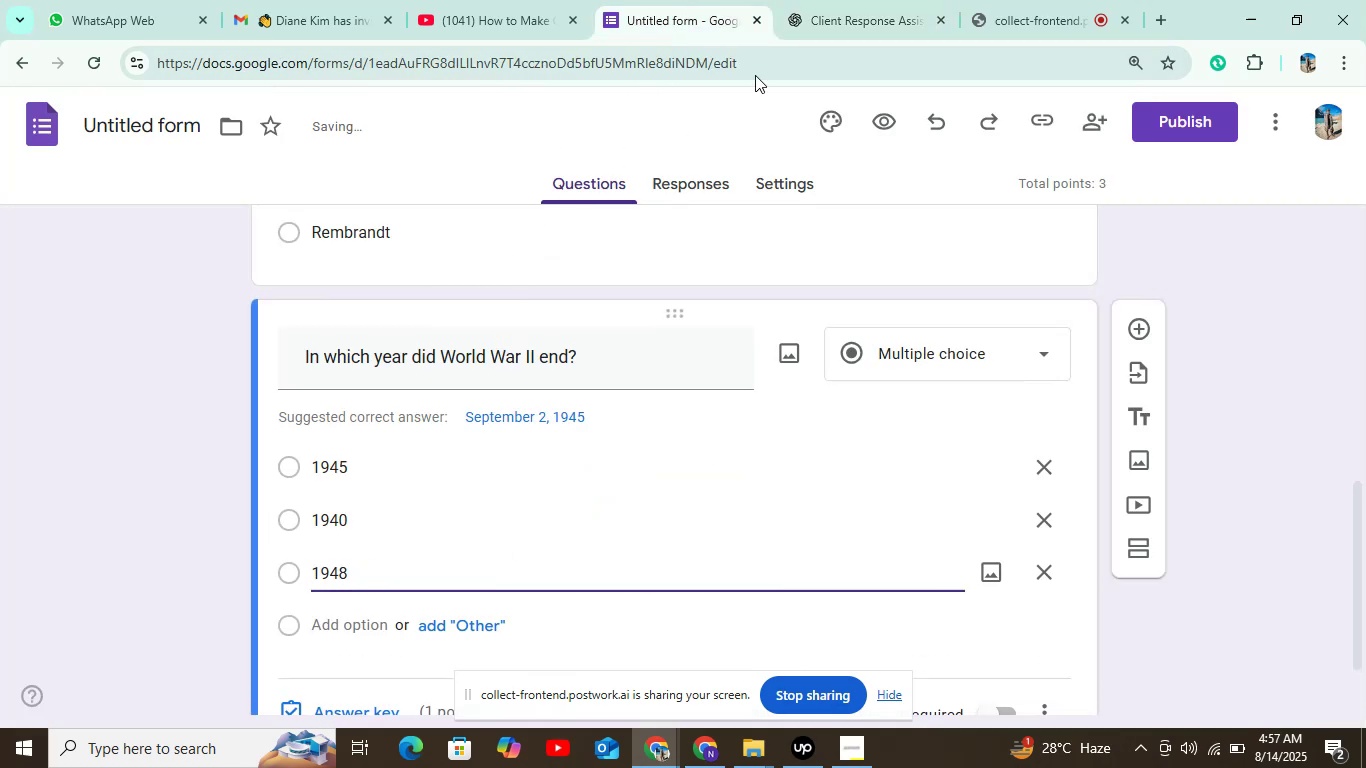 
left_click([852, 16])
 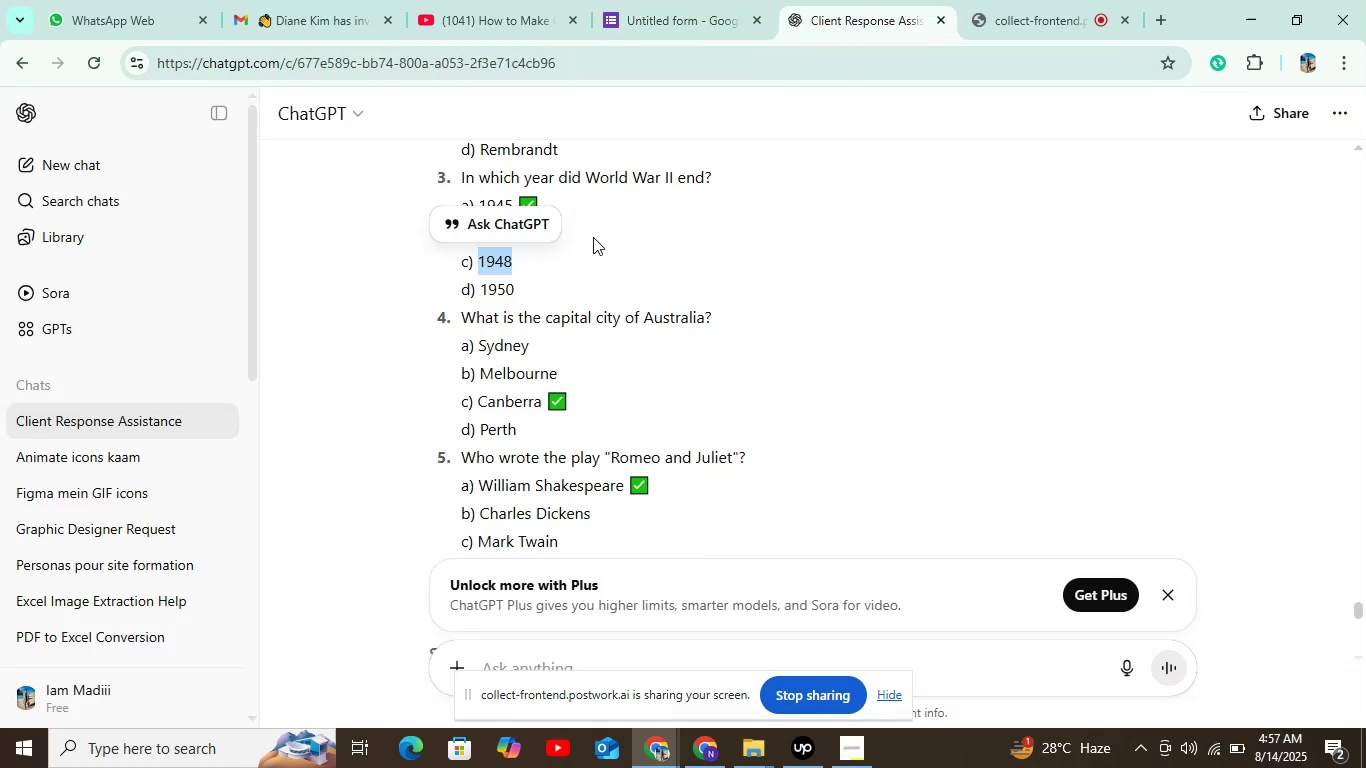 
left_click([506, 285])
 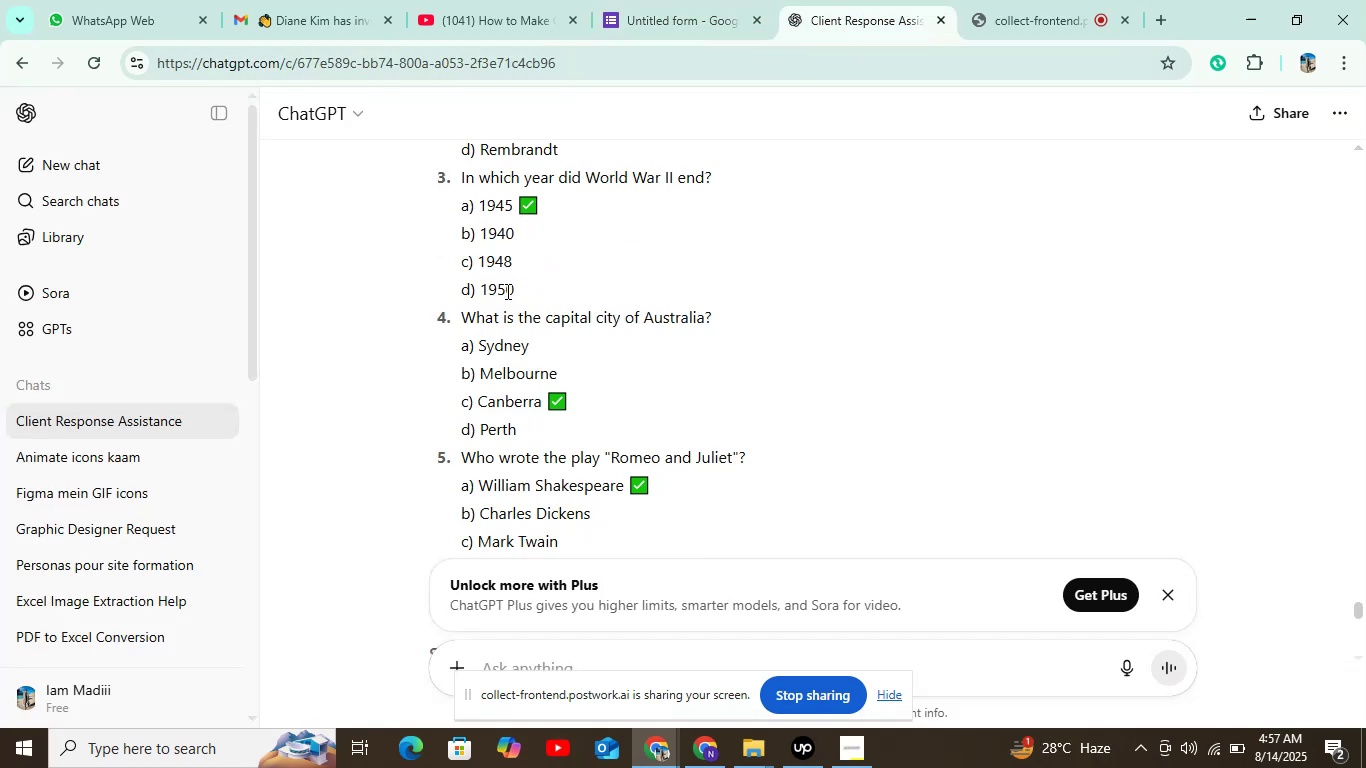 
triple_click([506, 291])
 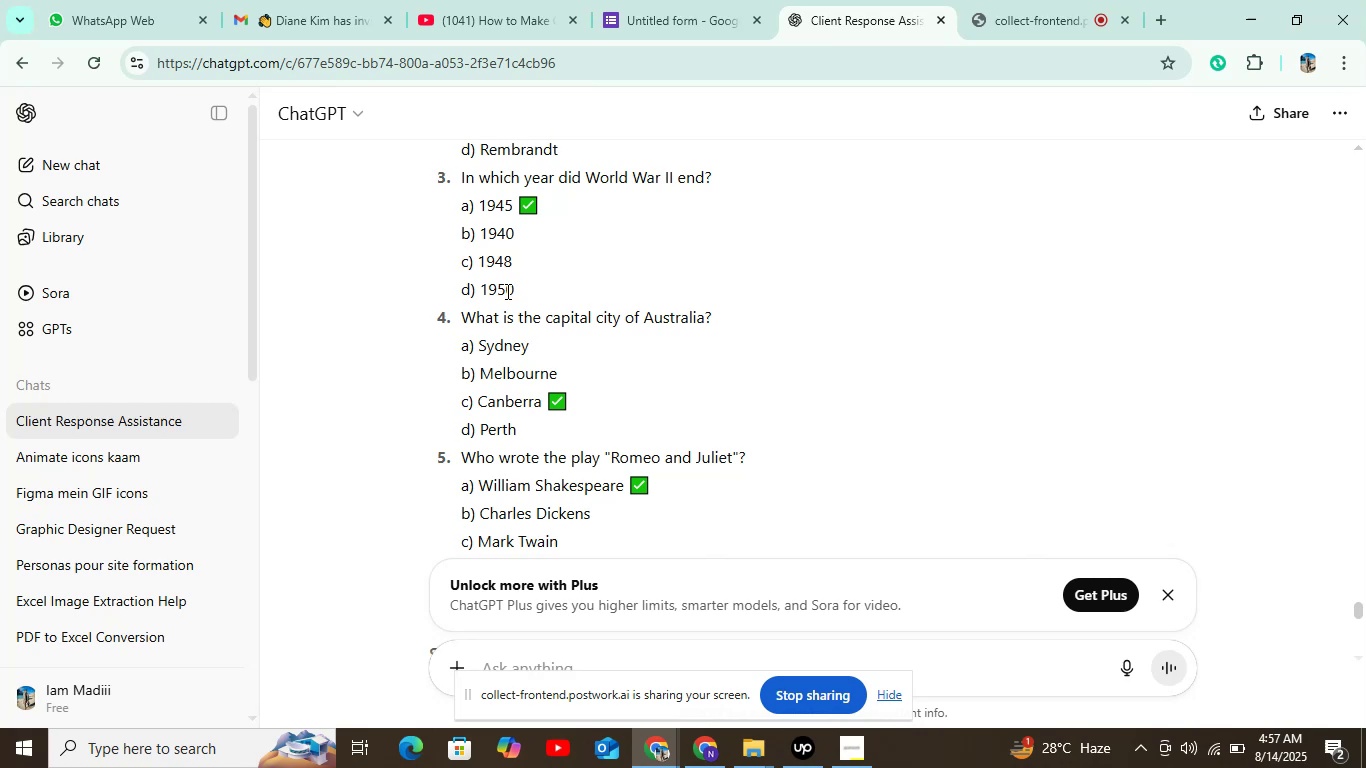 
triple_click([506, 291])
 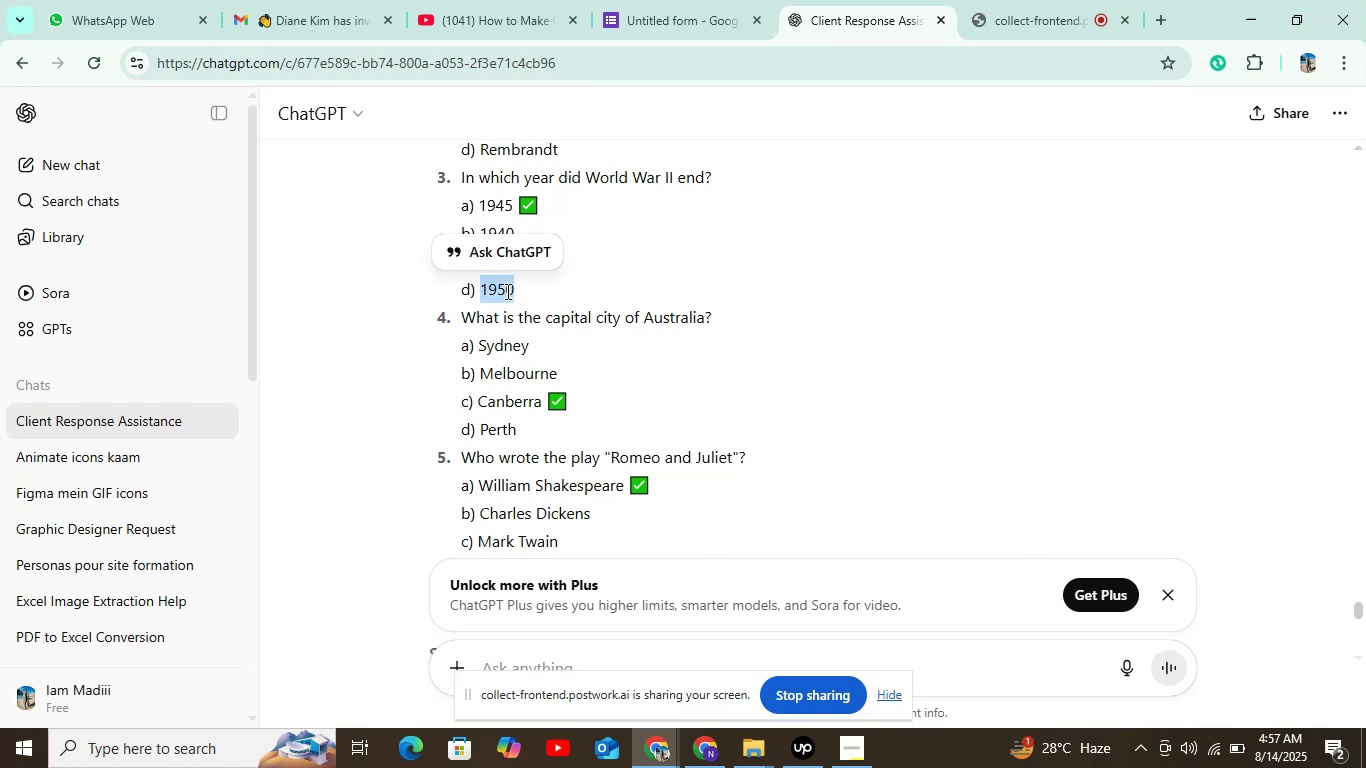 
key(Control+C)
 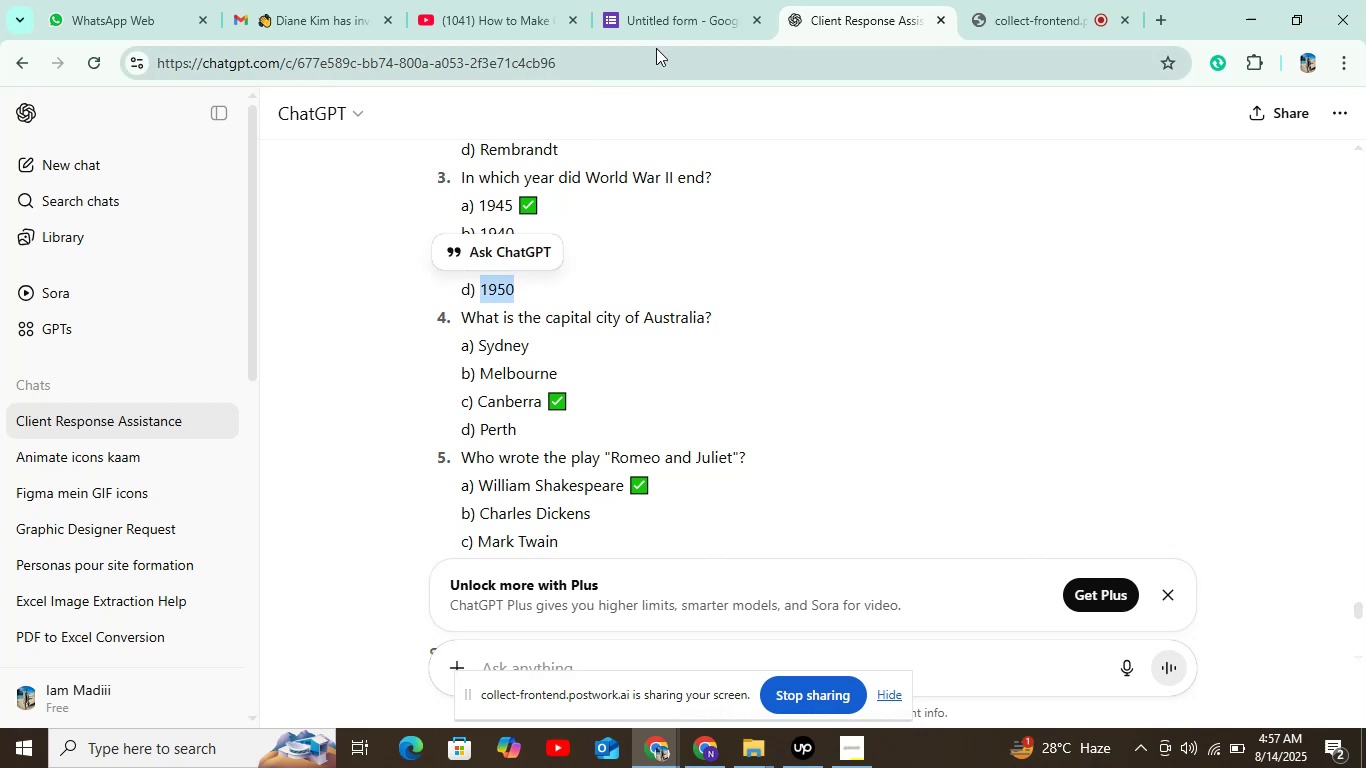 
left_click([674, 24])
 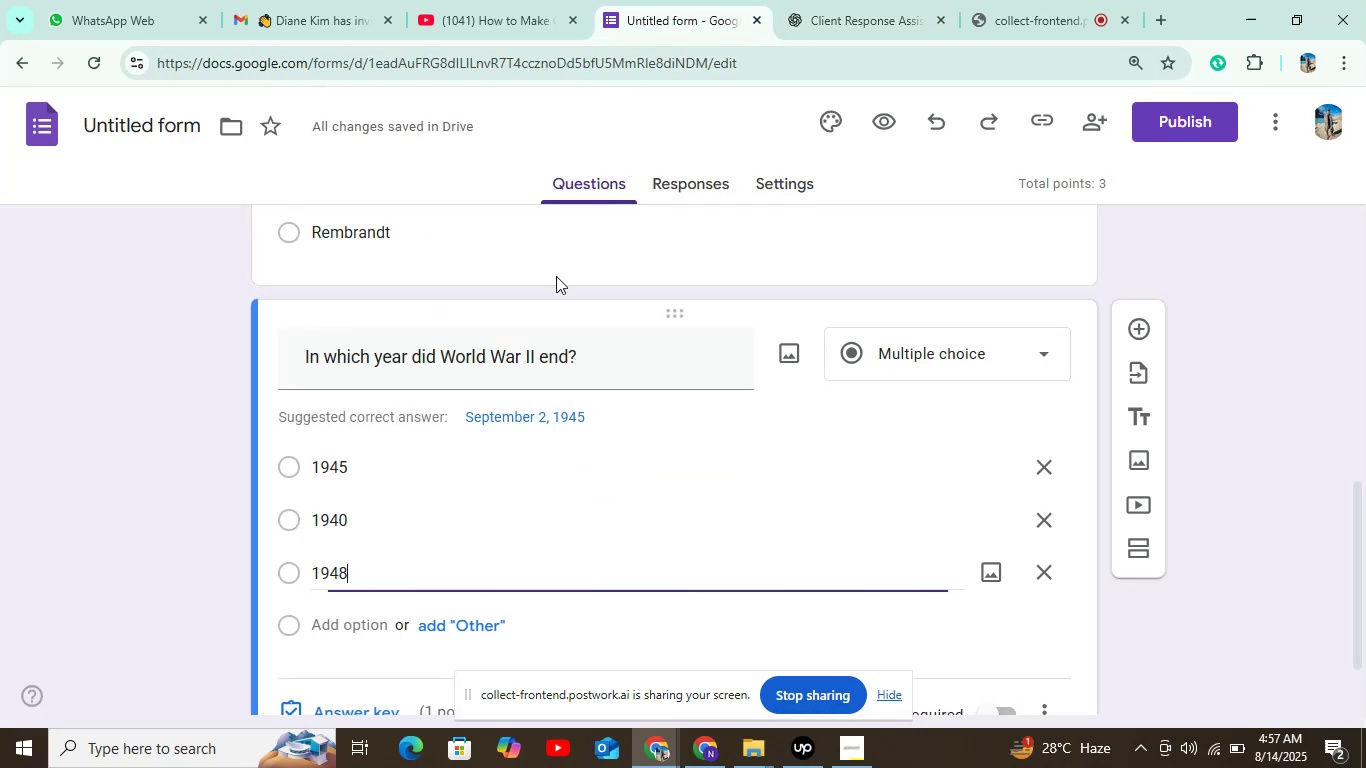 
scroll: coordinate [484, 389], scroll_direction: down, amount: 2.0
 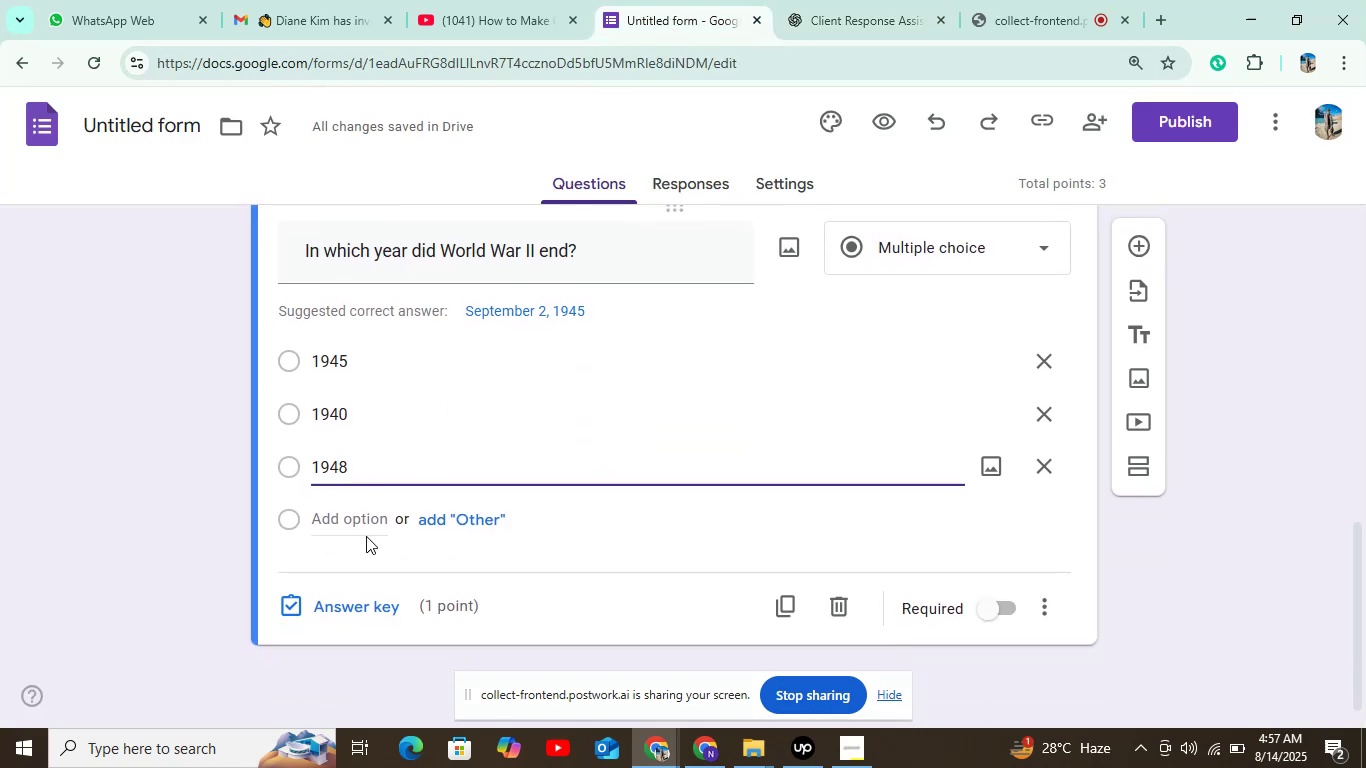 
left_click([366, 515])
 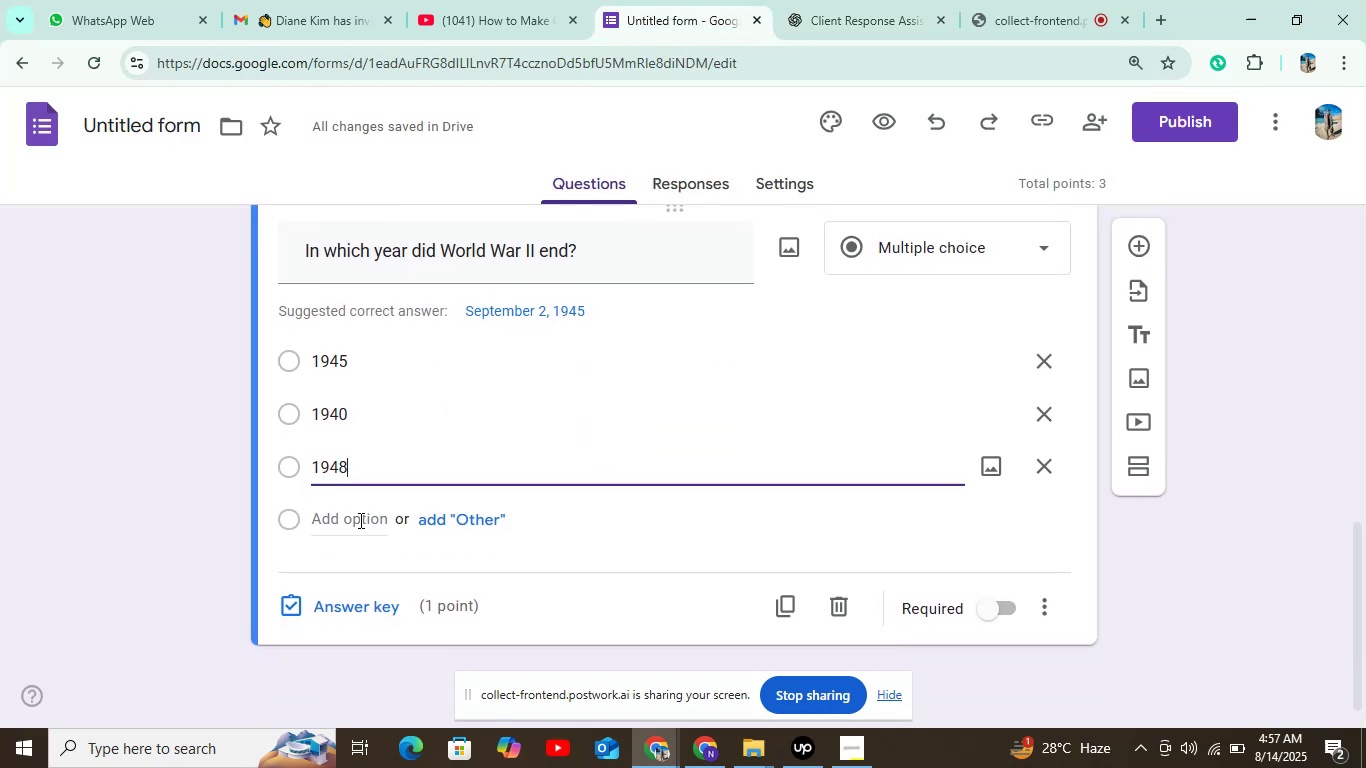 
left_click([355, 522])
 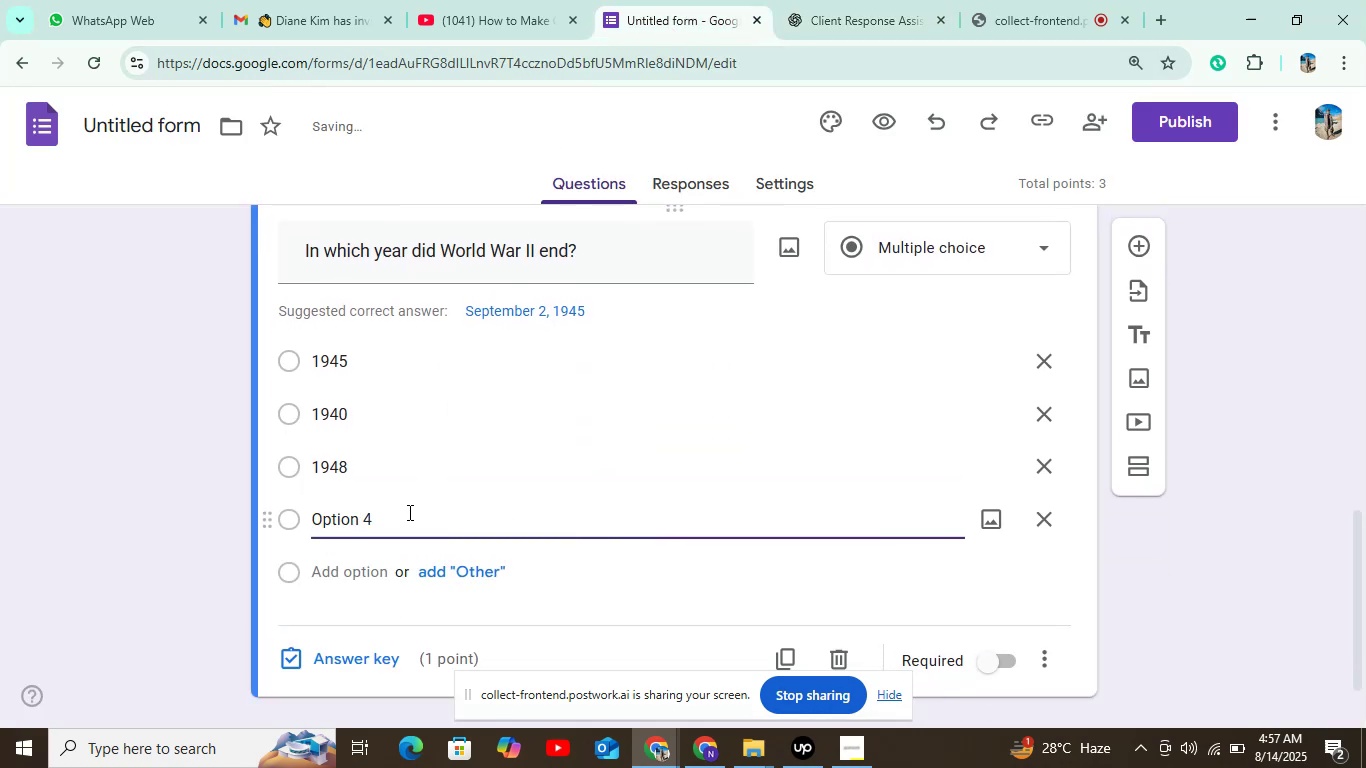 
left_click([394, 511])
 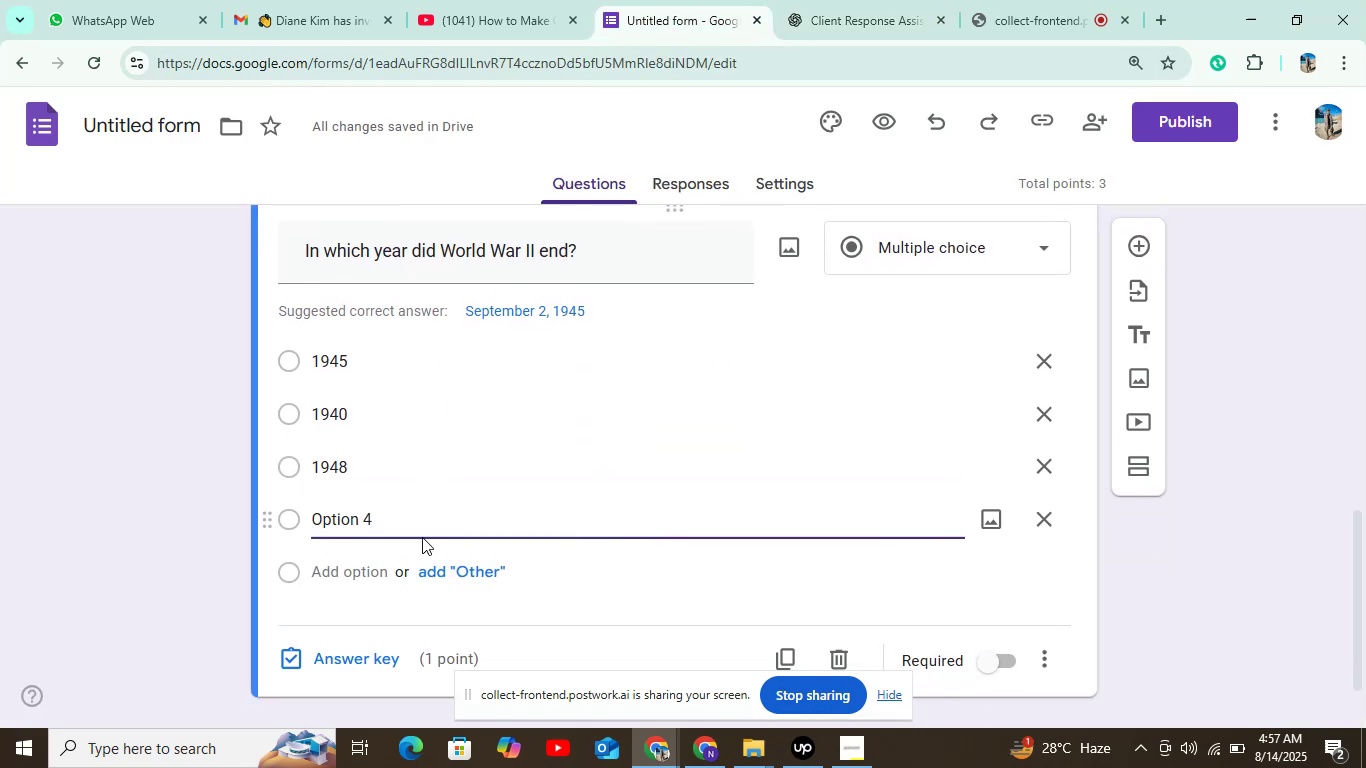 
hold_key(key=Backspace, duration=0.77)
 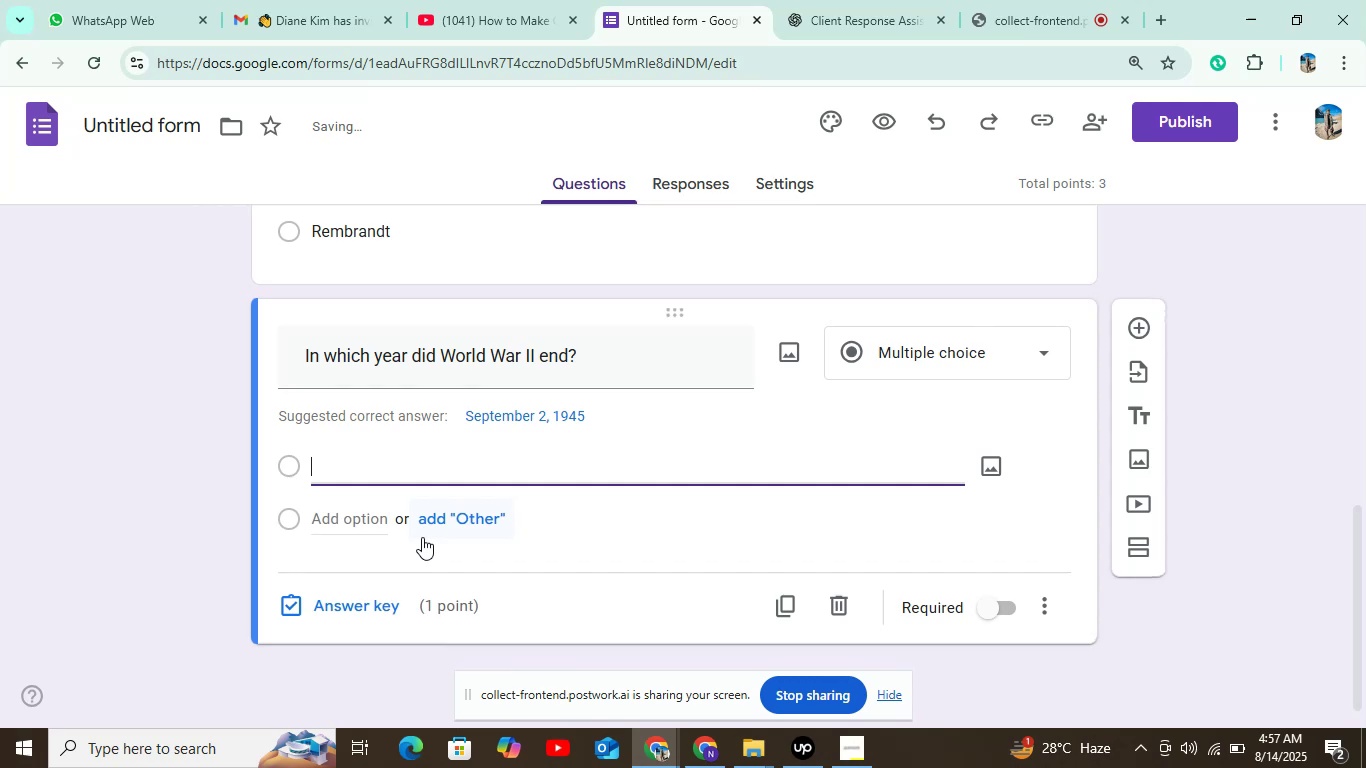 
key(Control+V)
 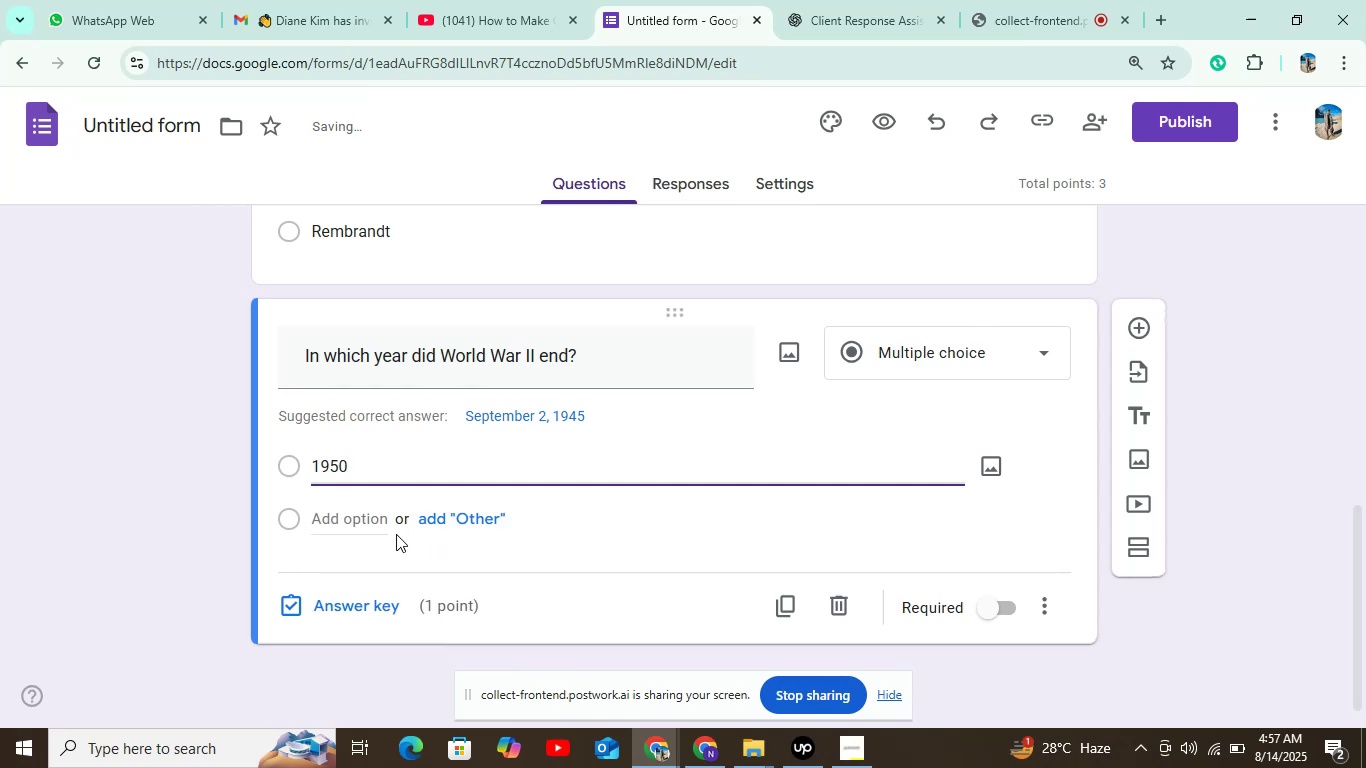 
scroll: coordinate [447, 486], scroll_direction: up, amount: 2.0
 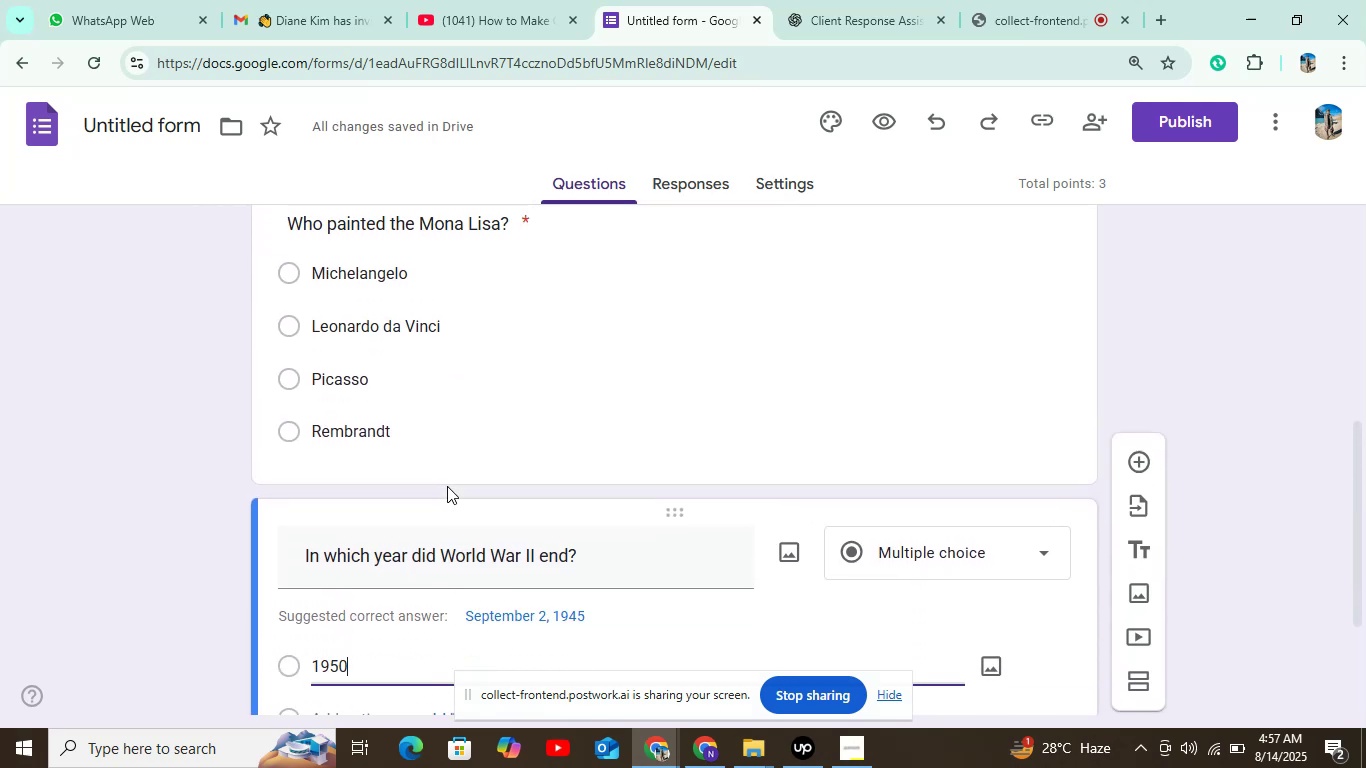 
scroll: coordinate [447, 486], scroll_direction: down, amount: 2.0
 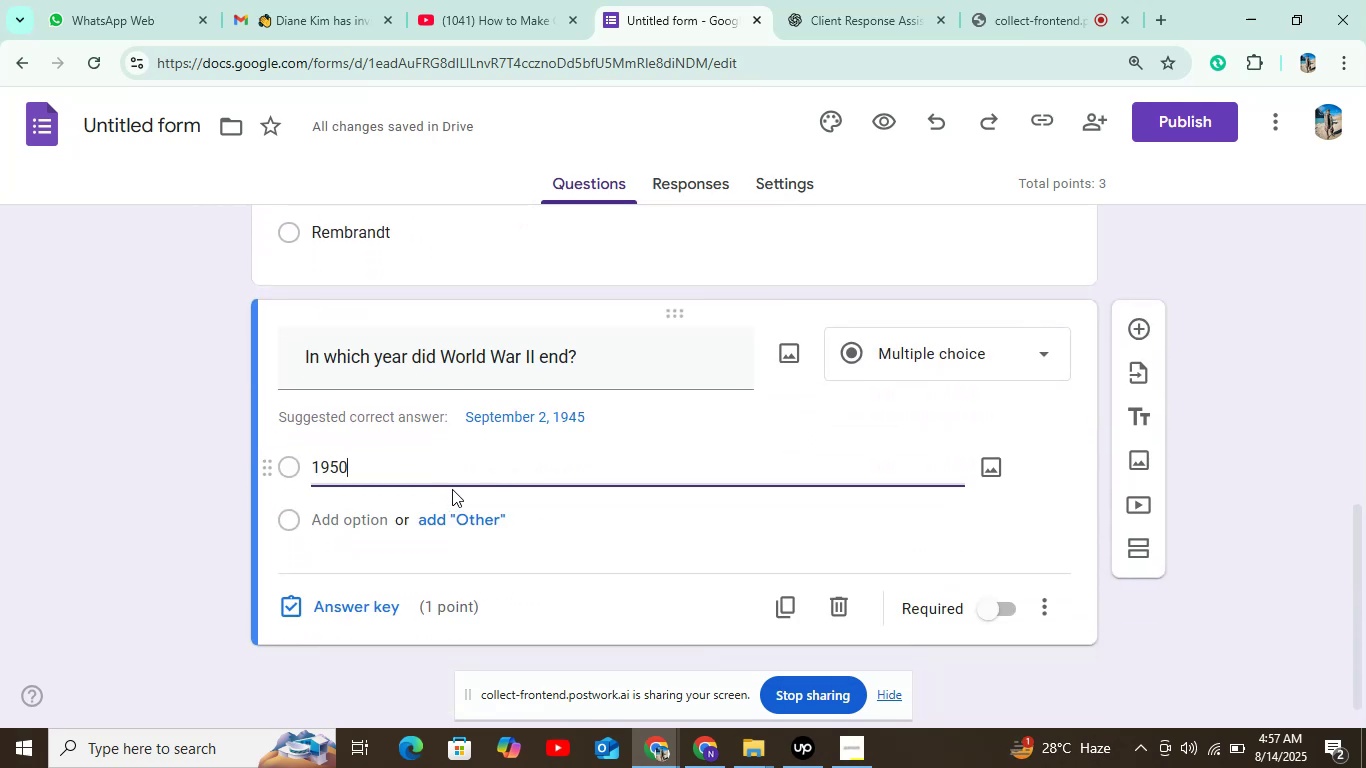 
double_click([531, 447])
 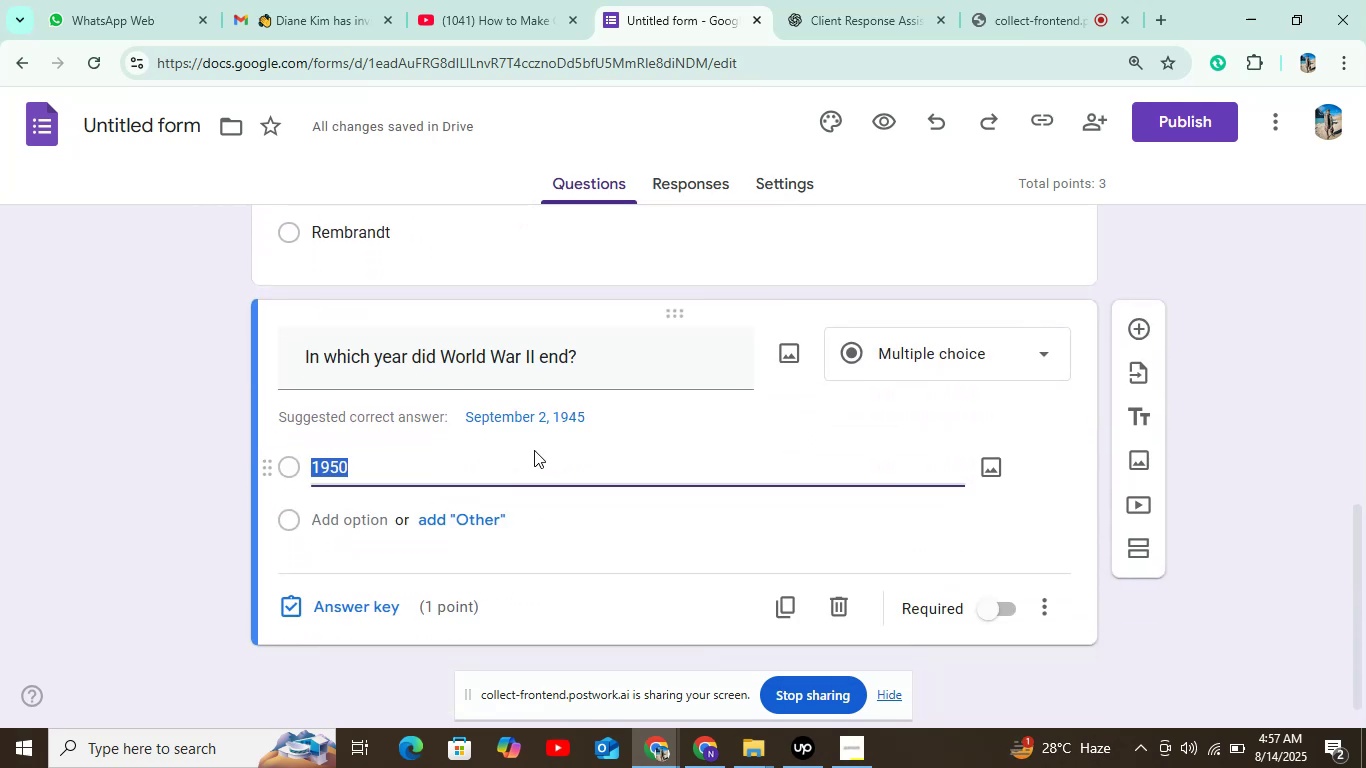 
left_click([534, 450])
 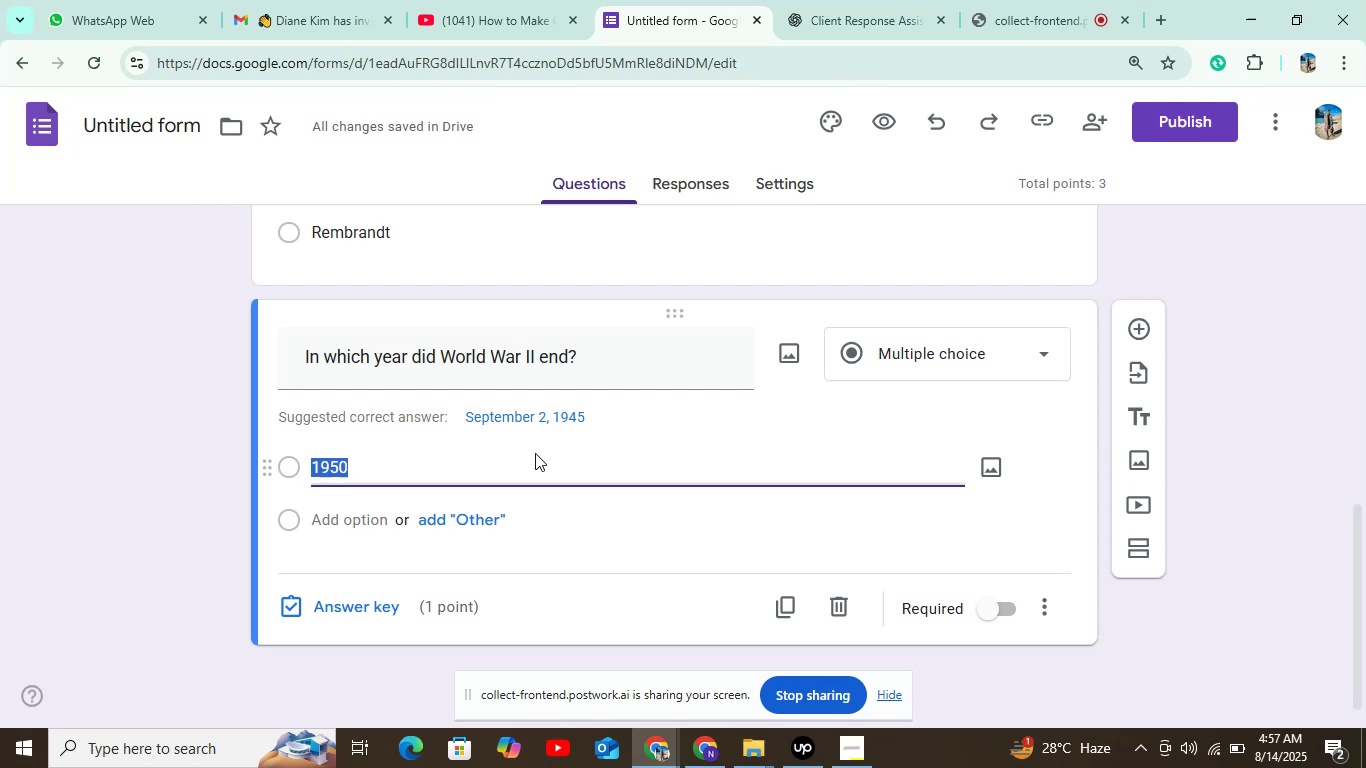 
key(Backspace)
 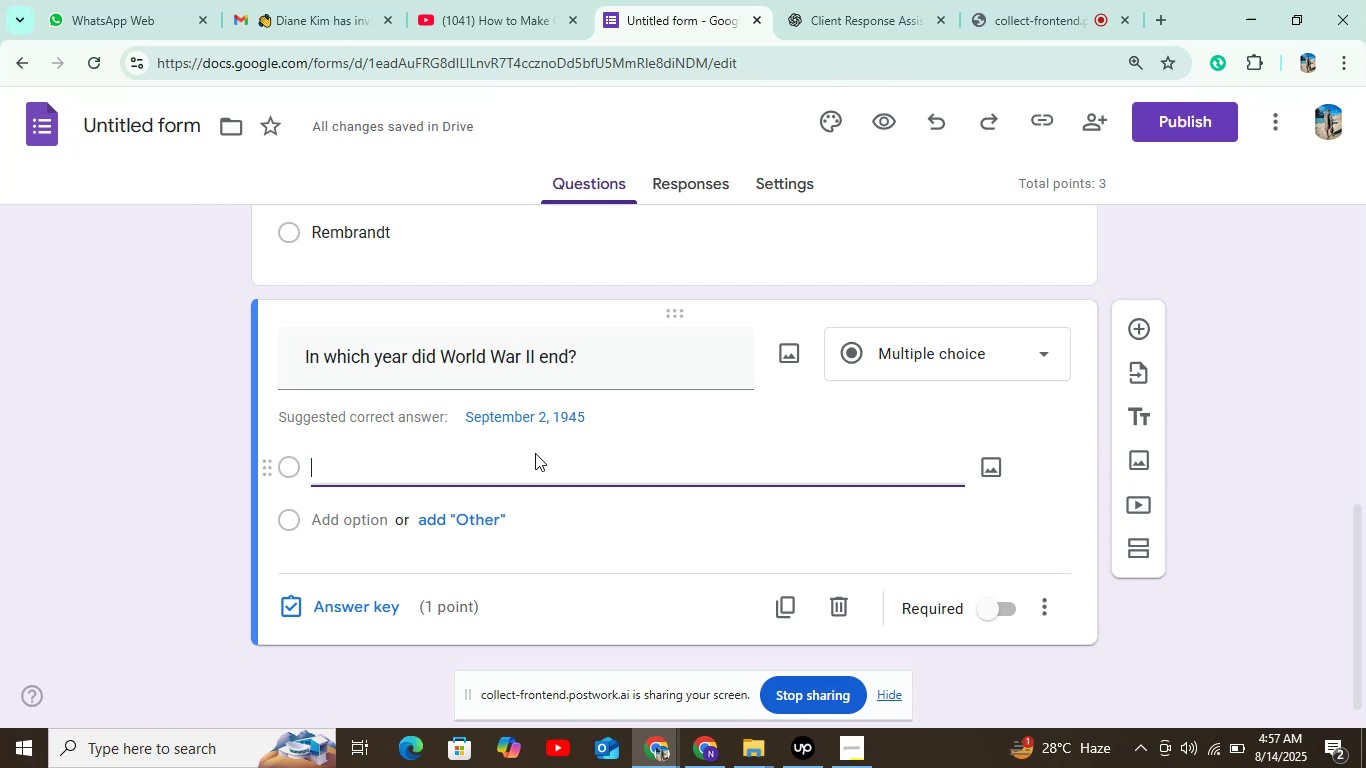 
key(Backspace)
 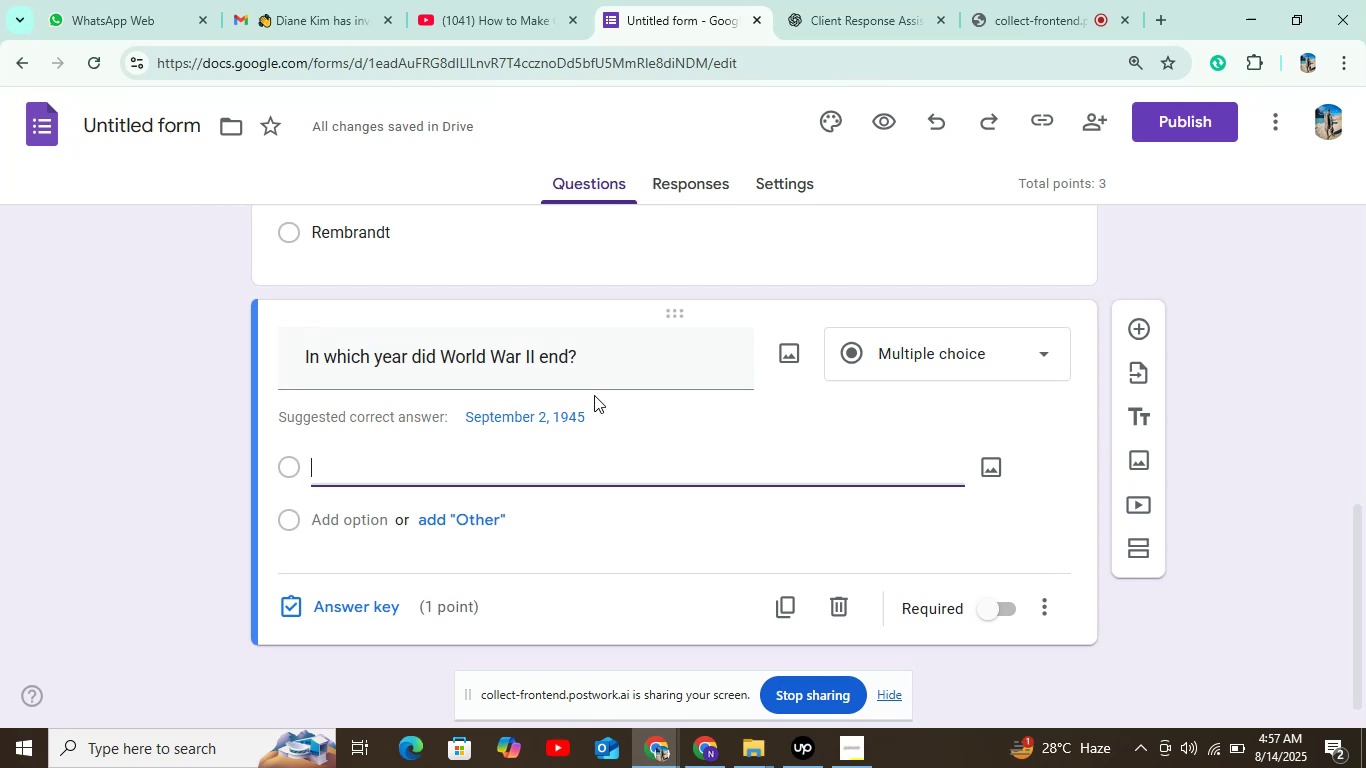 
left_click([555, 410])
 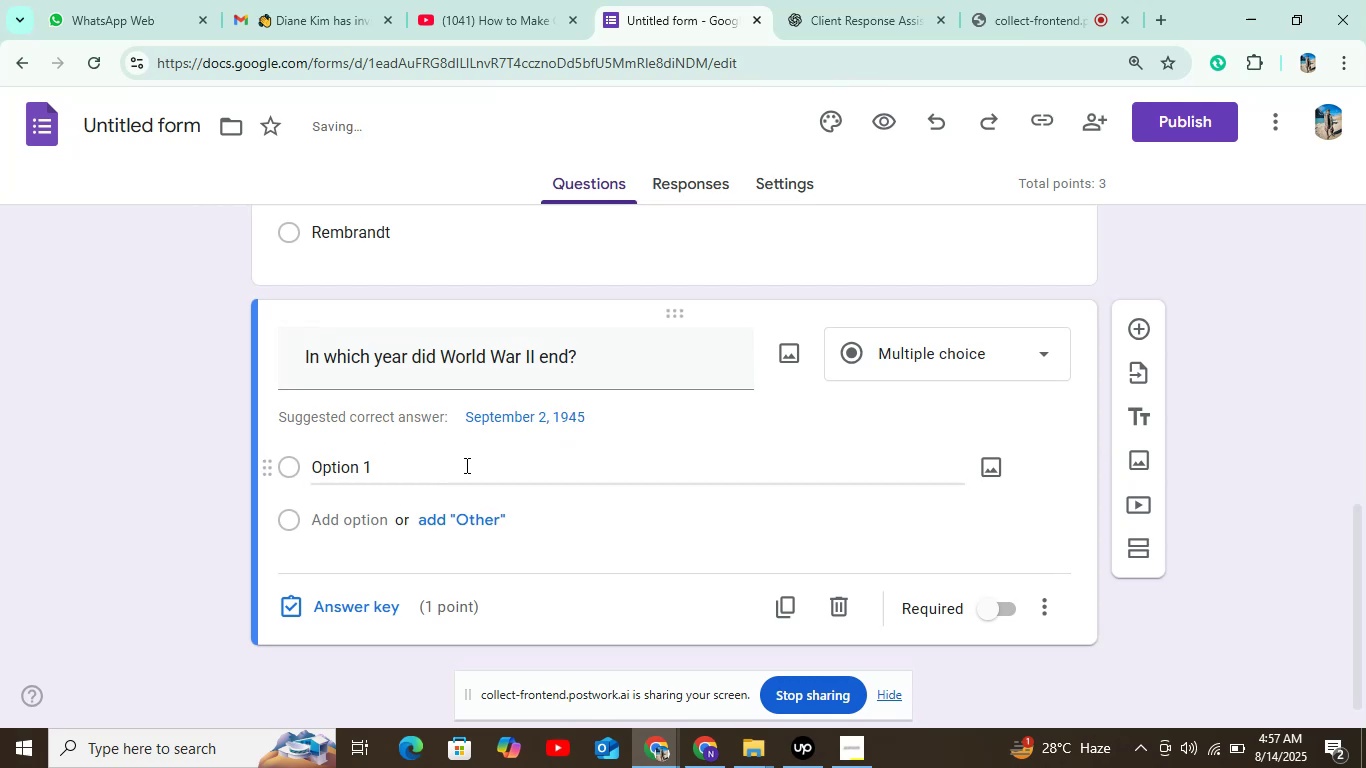 
left_click([412, 466])
 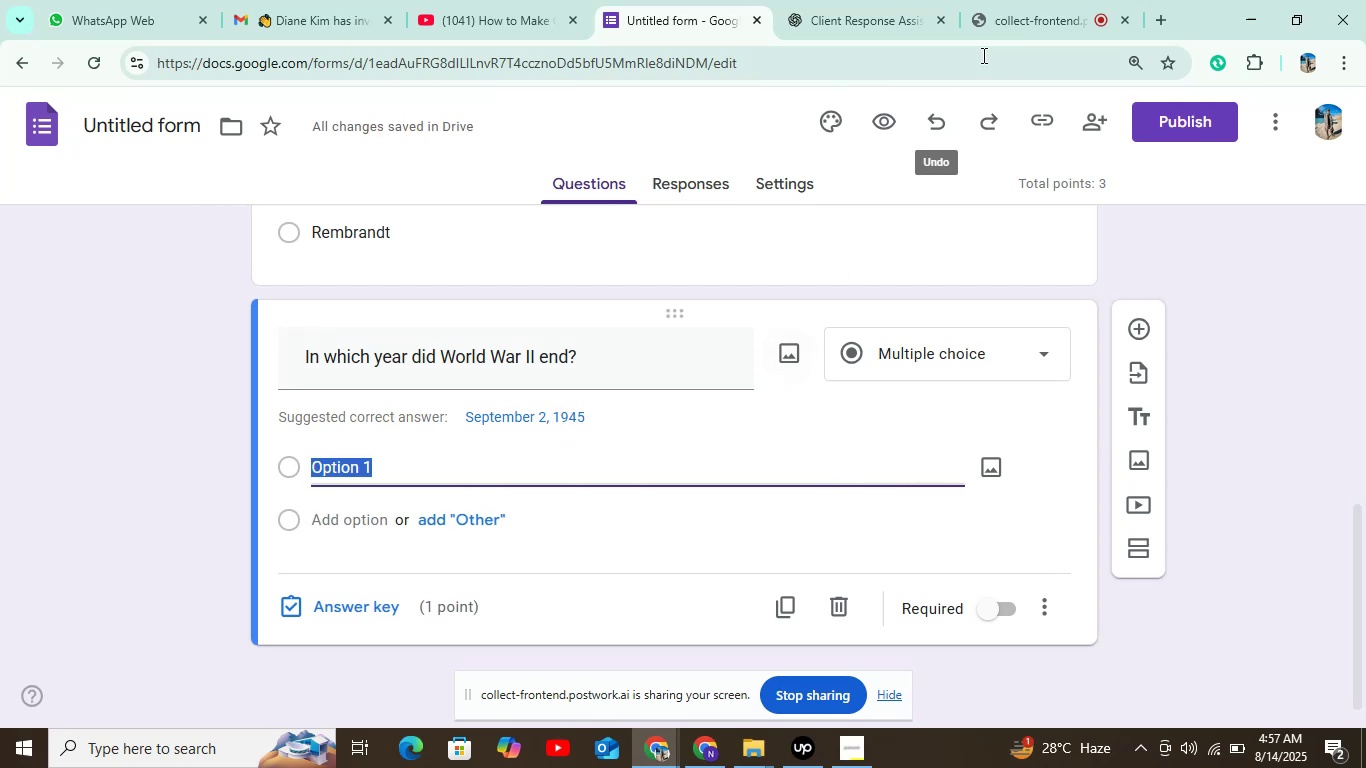 
left_click([865, 15])
 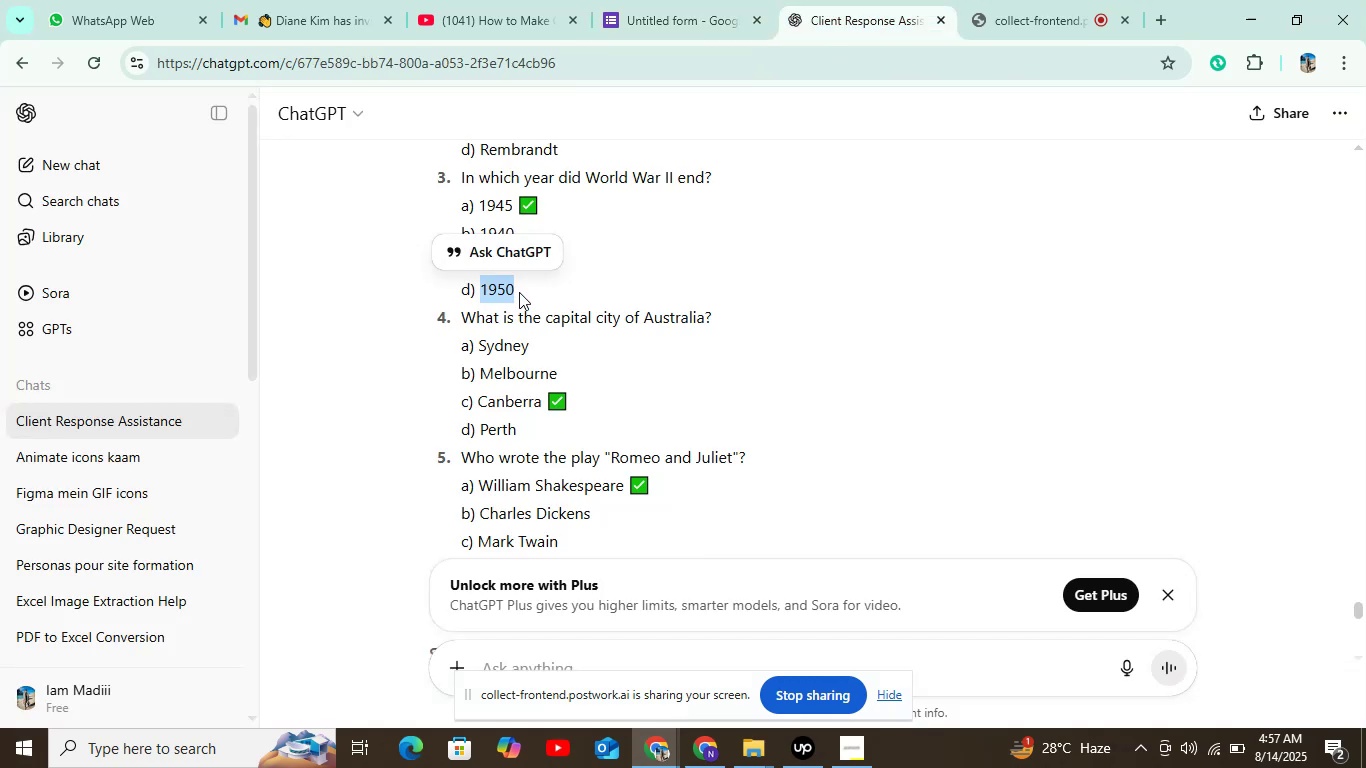 
scroll: coordinate [541, 275], scroll_direction: up, amount: 1.0
 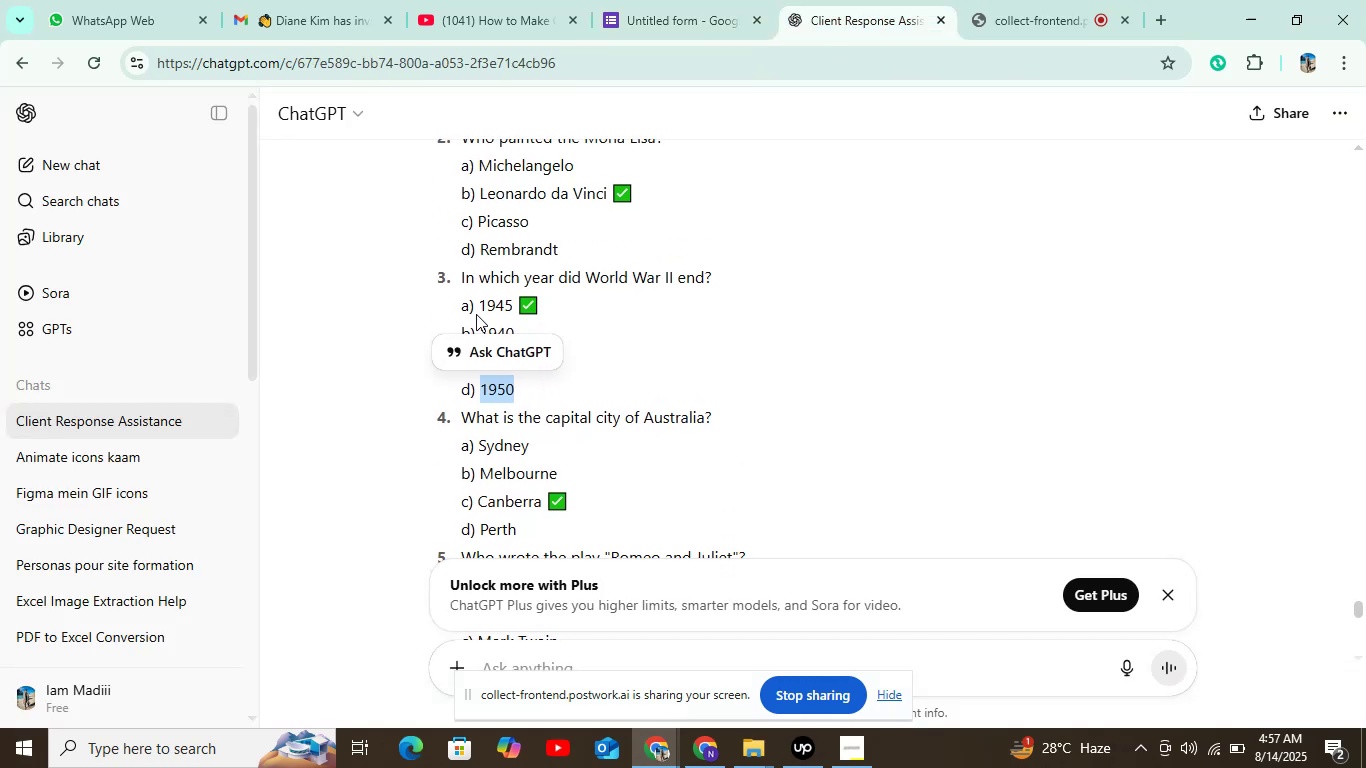 
left_click([489, 305])
 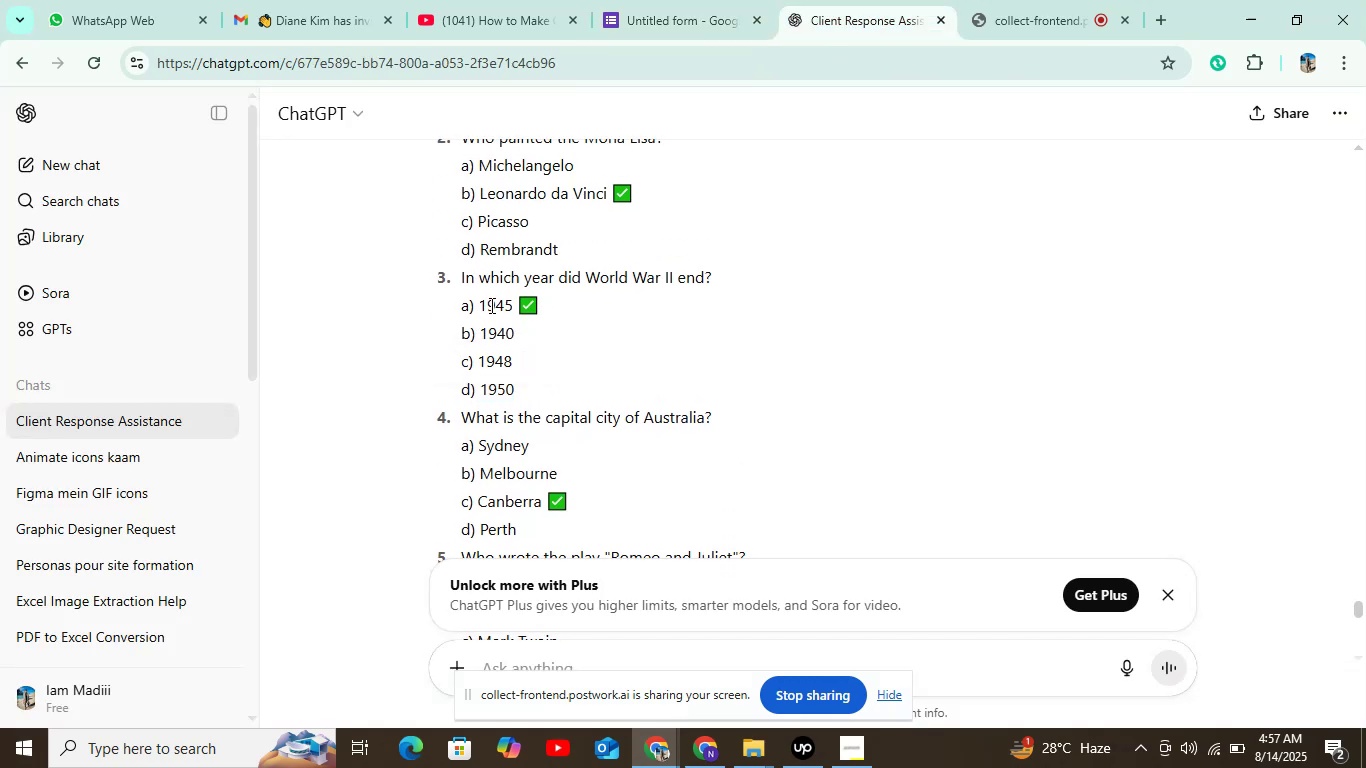 
double_click([490, 305])
 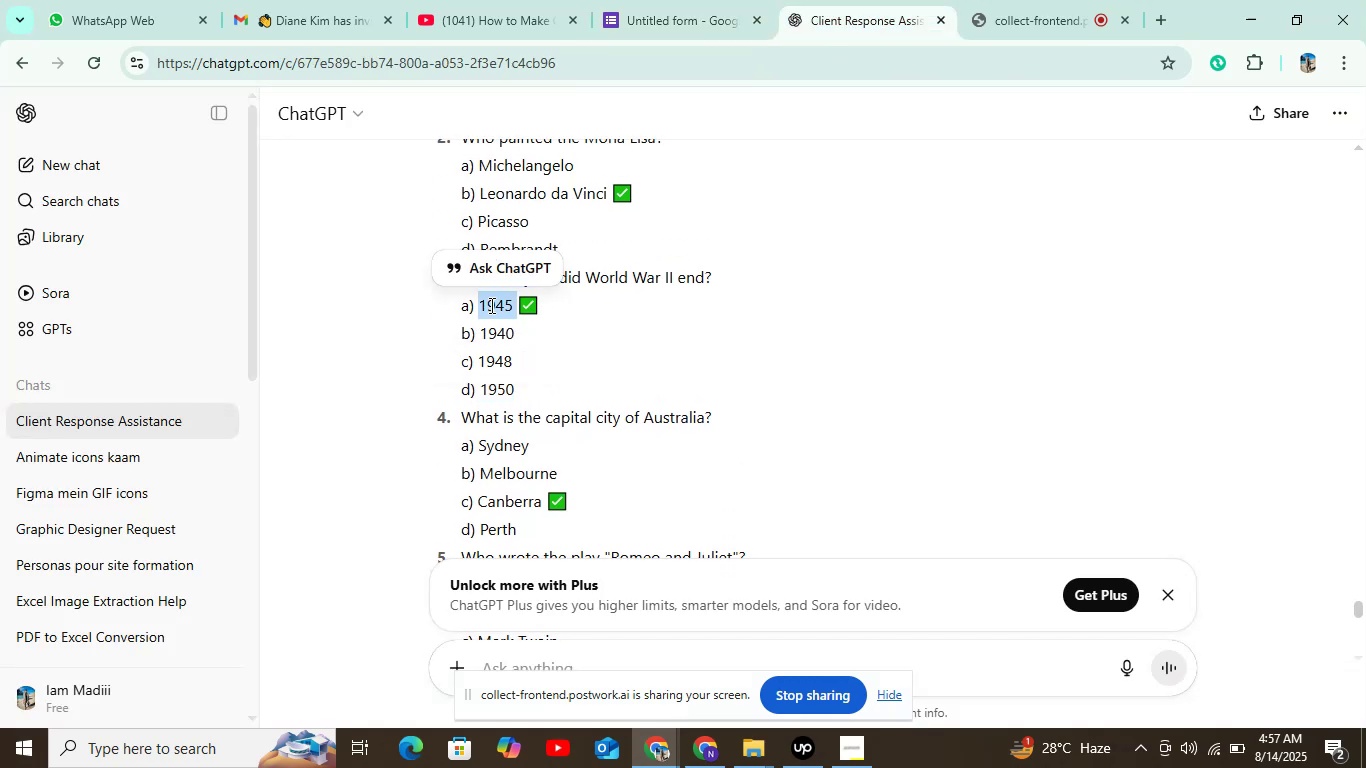 
key(Control+C)
 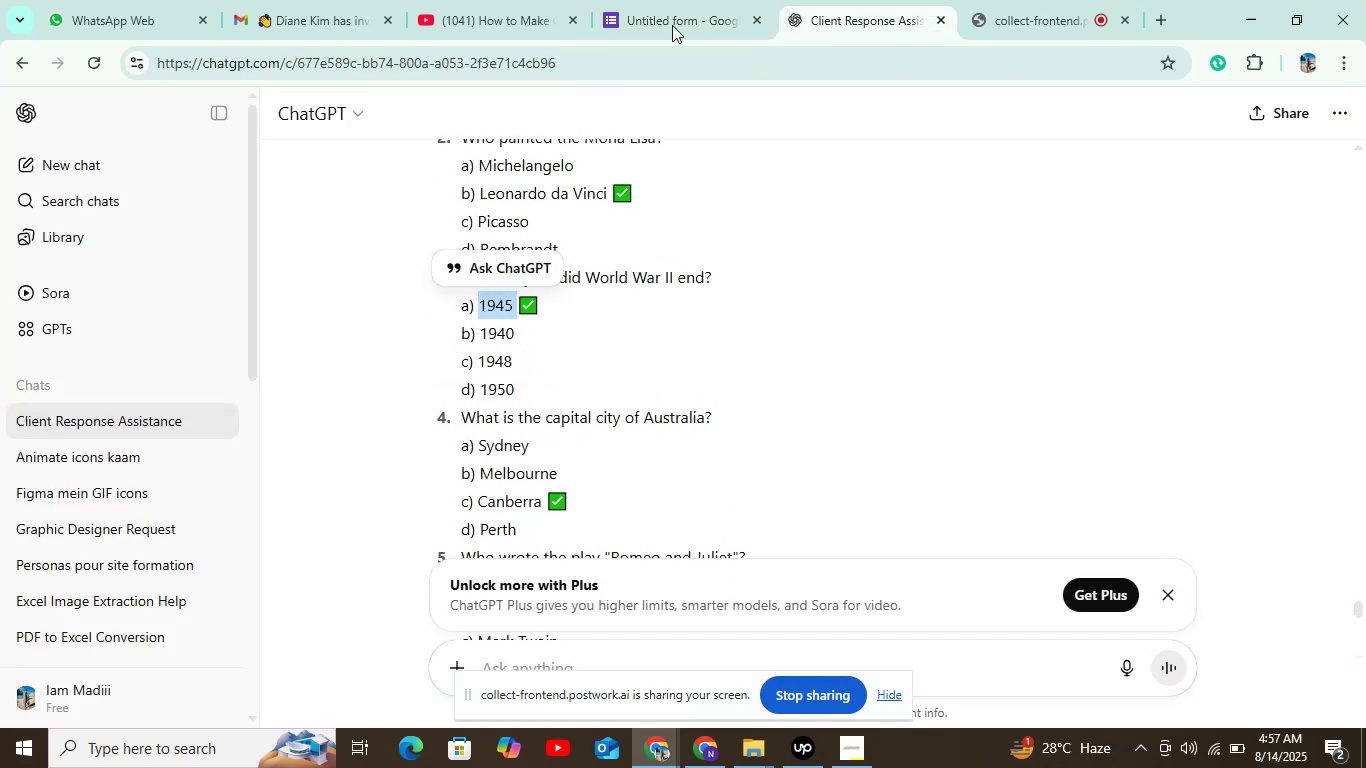 
left_click([686, 4])
 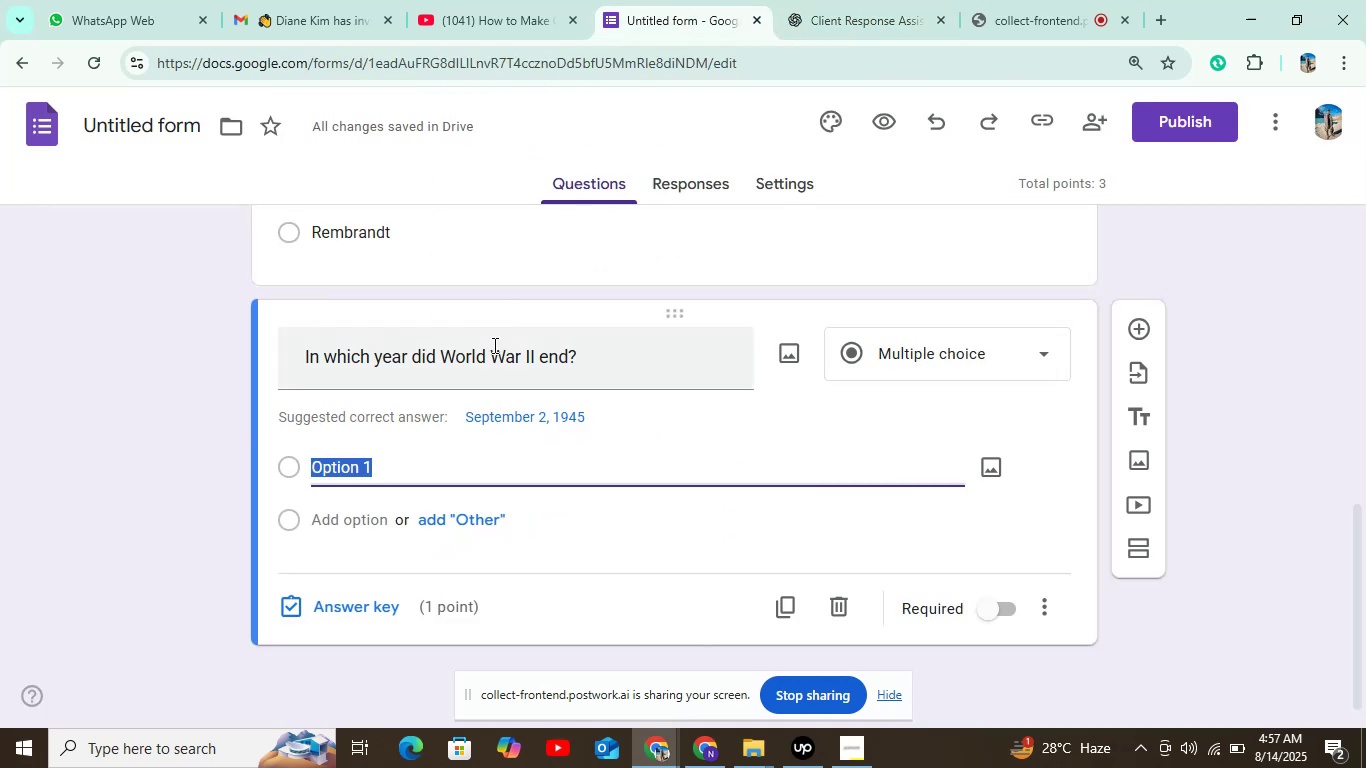 
key(Control+V)
 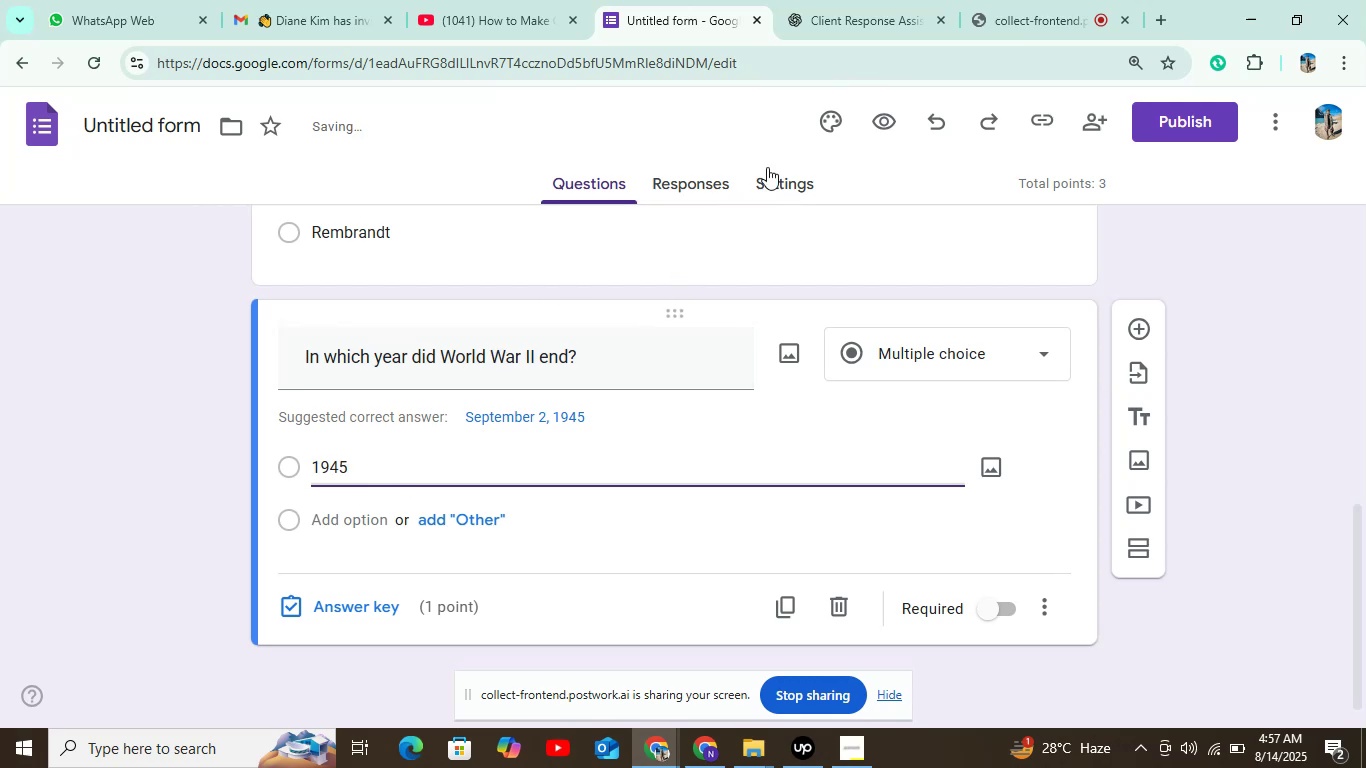 
left_click([884, 20])
 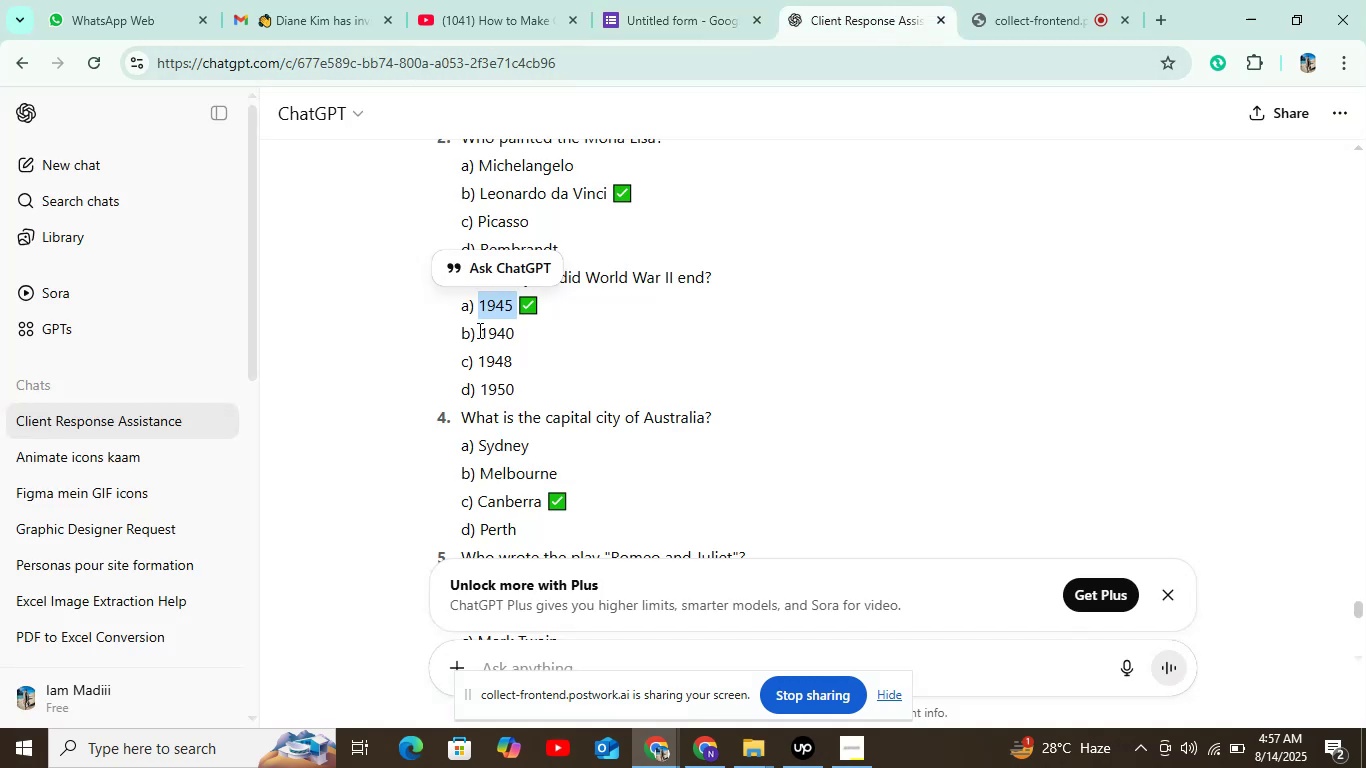 
left_click([481, 339])
 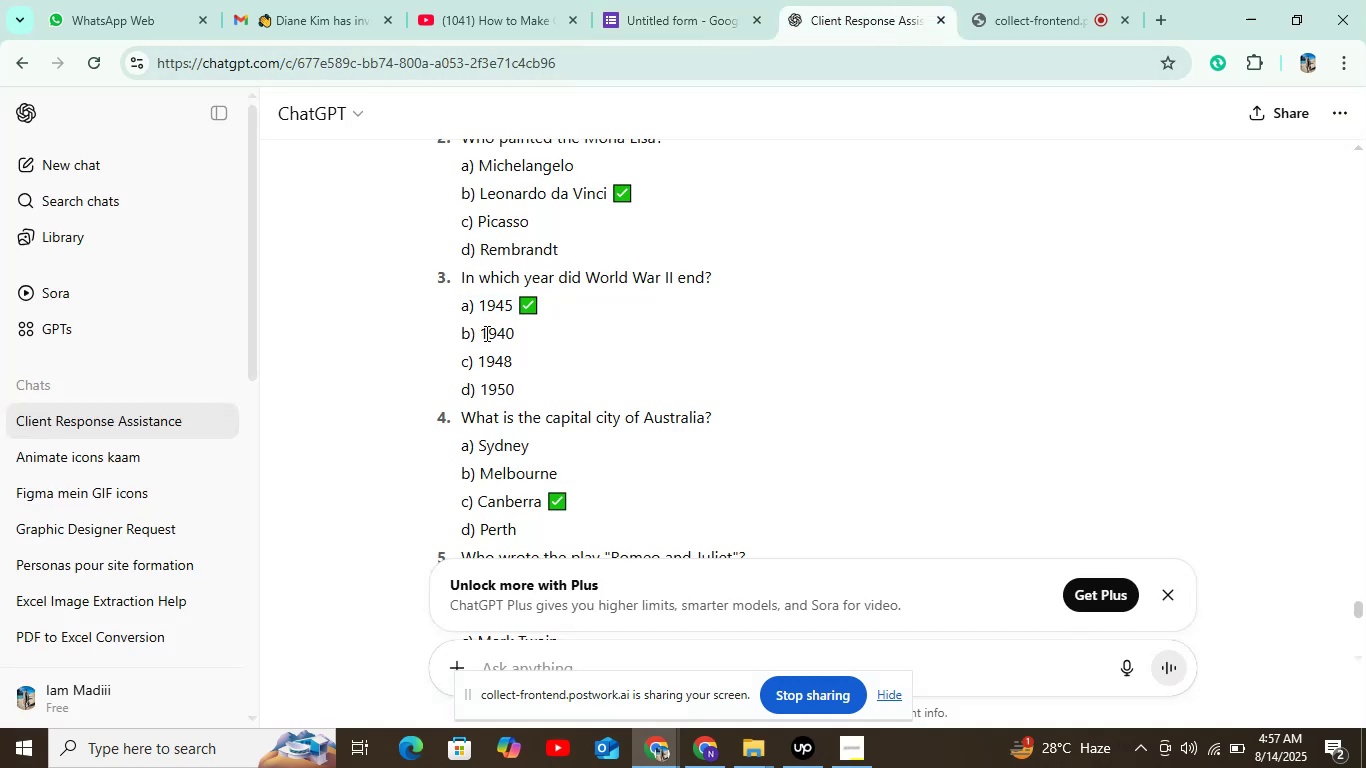 
left_click([486, 333])
 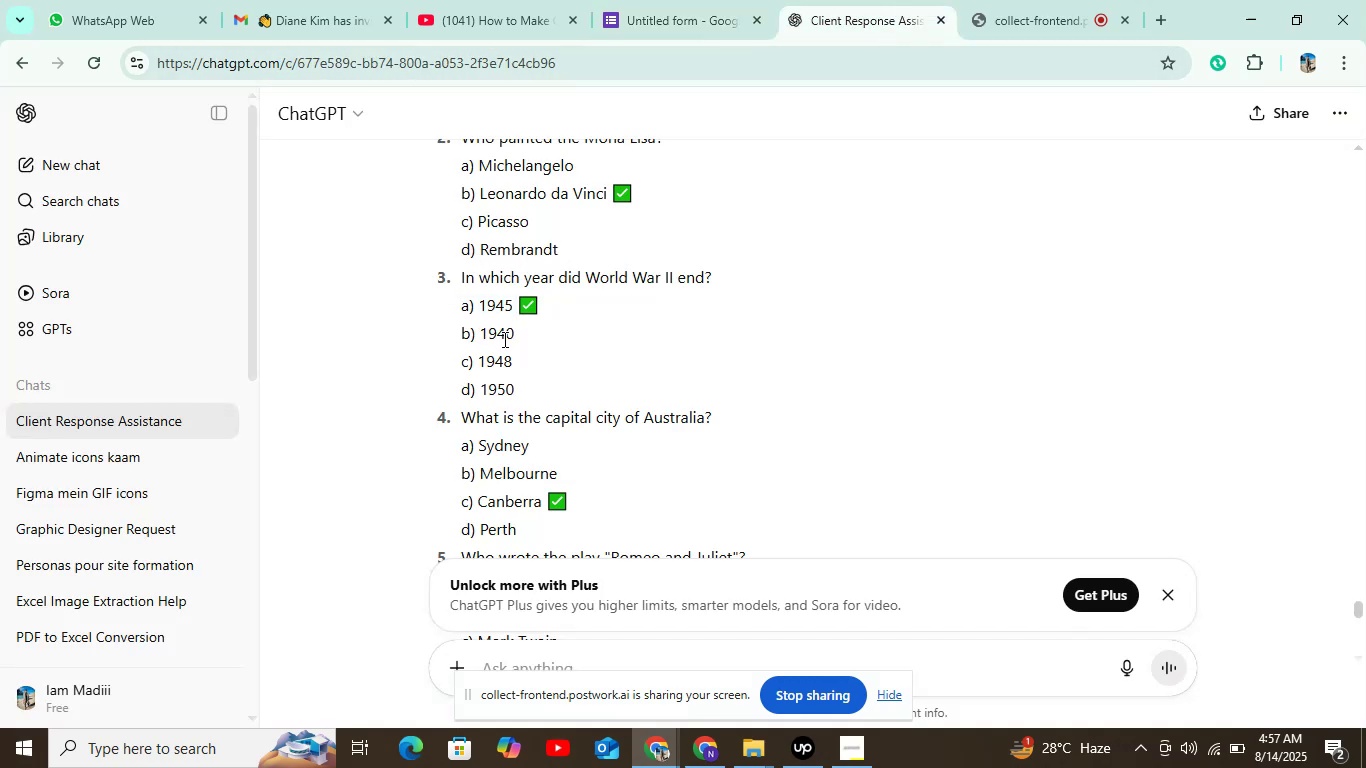 
double_click([503, 339])
 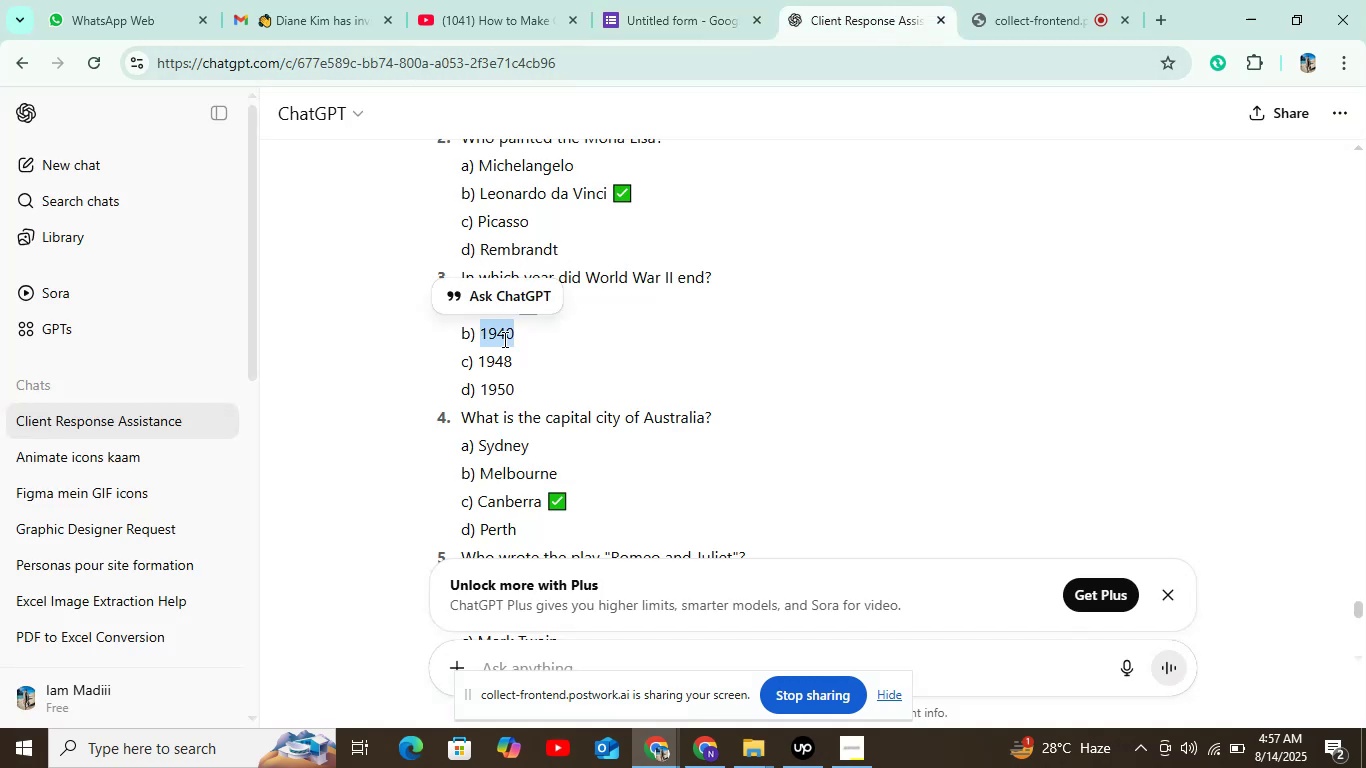 
key(Control+C)
 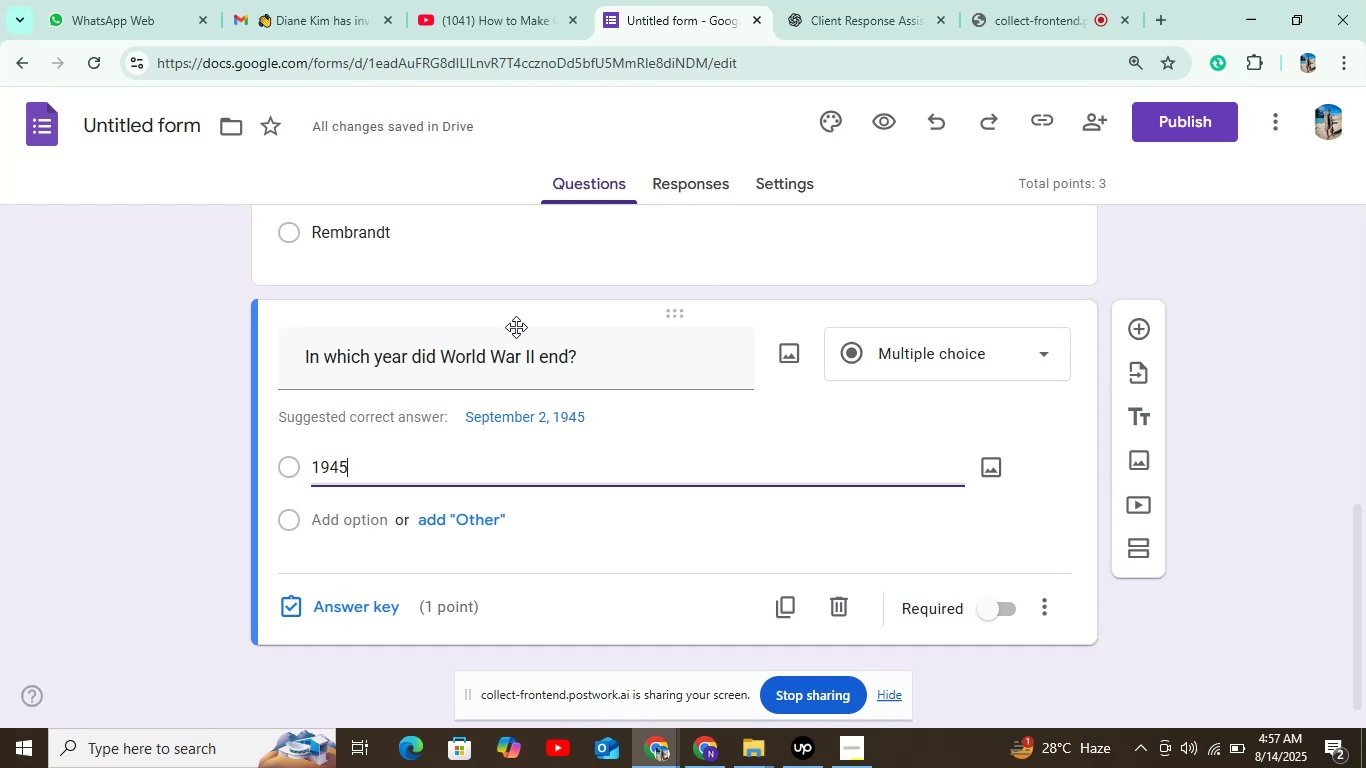 
left_click([343, 513])
 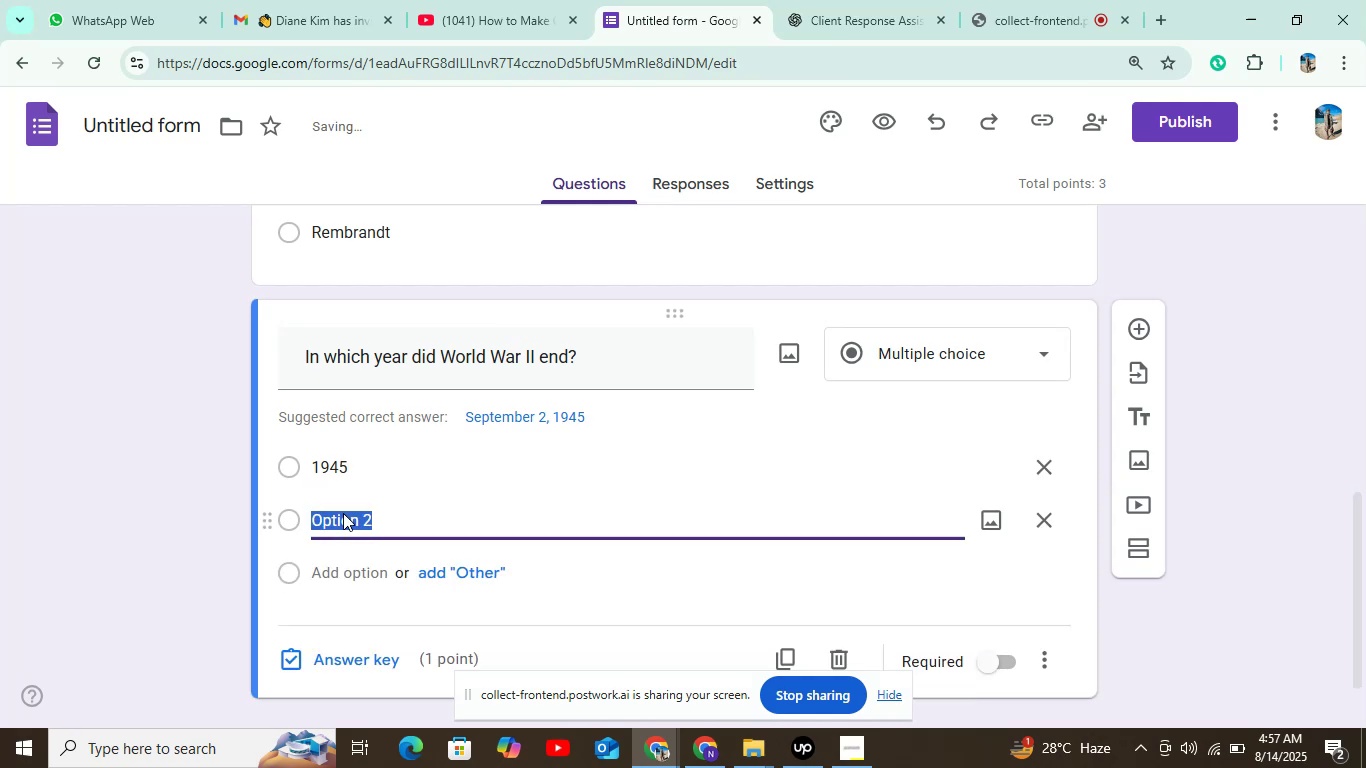 
key(Control+V)
 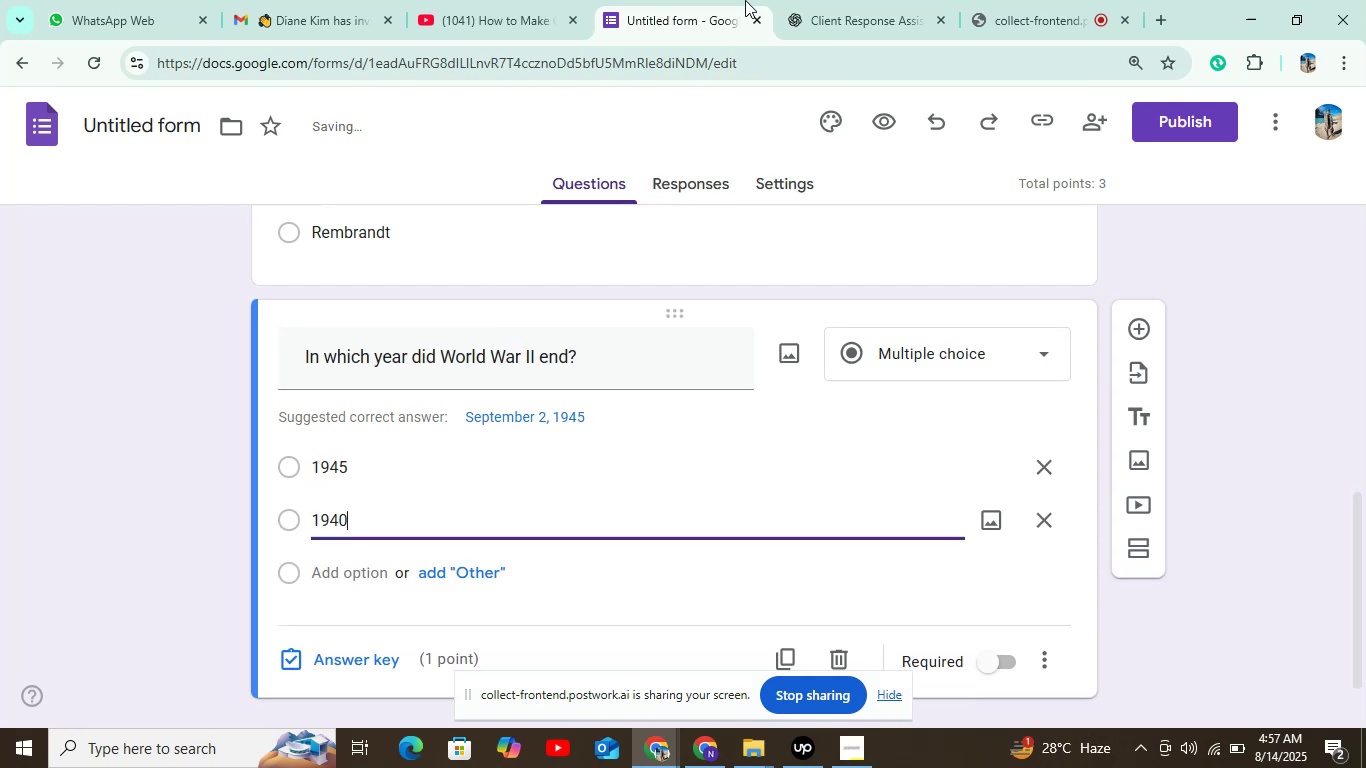 
left_click([833, 15])
 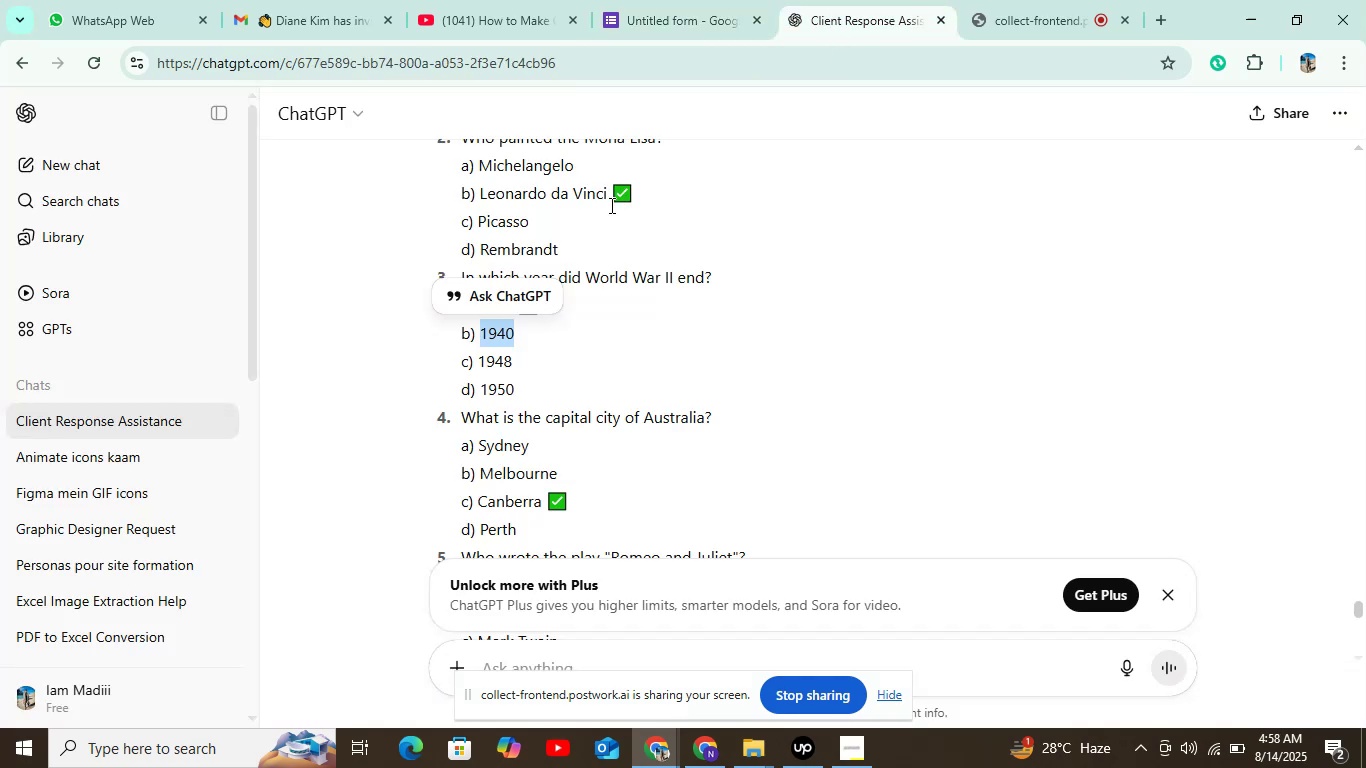 
scroll: coordinate [598, 214], scroll_direction: down, amount: 1.0
 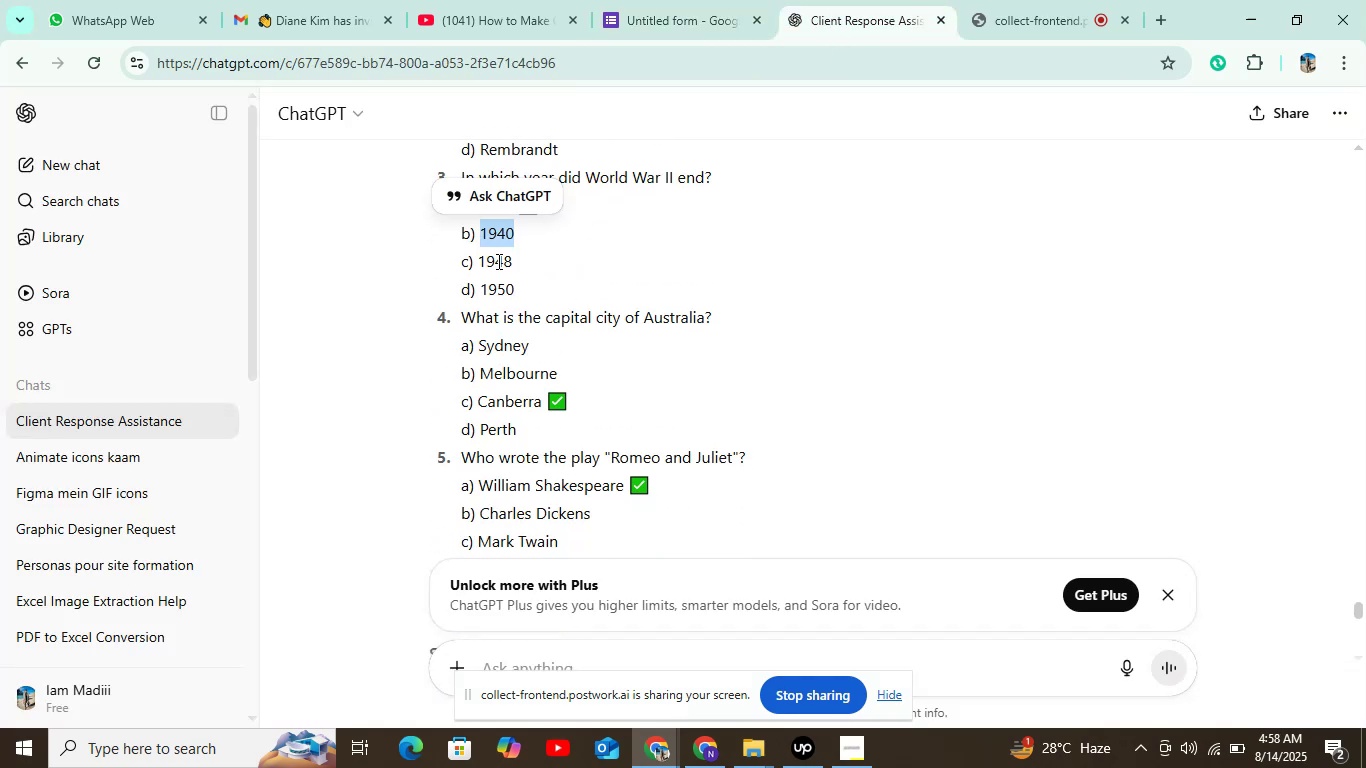 
double_click([497, 261])
 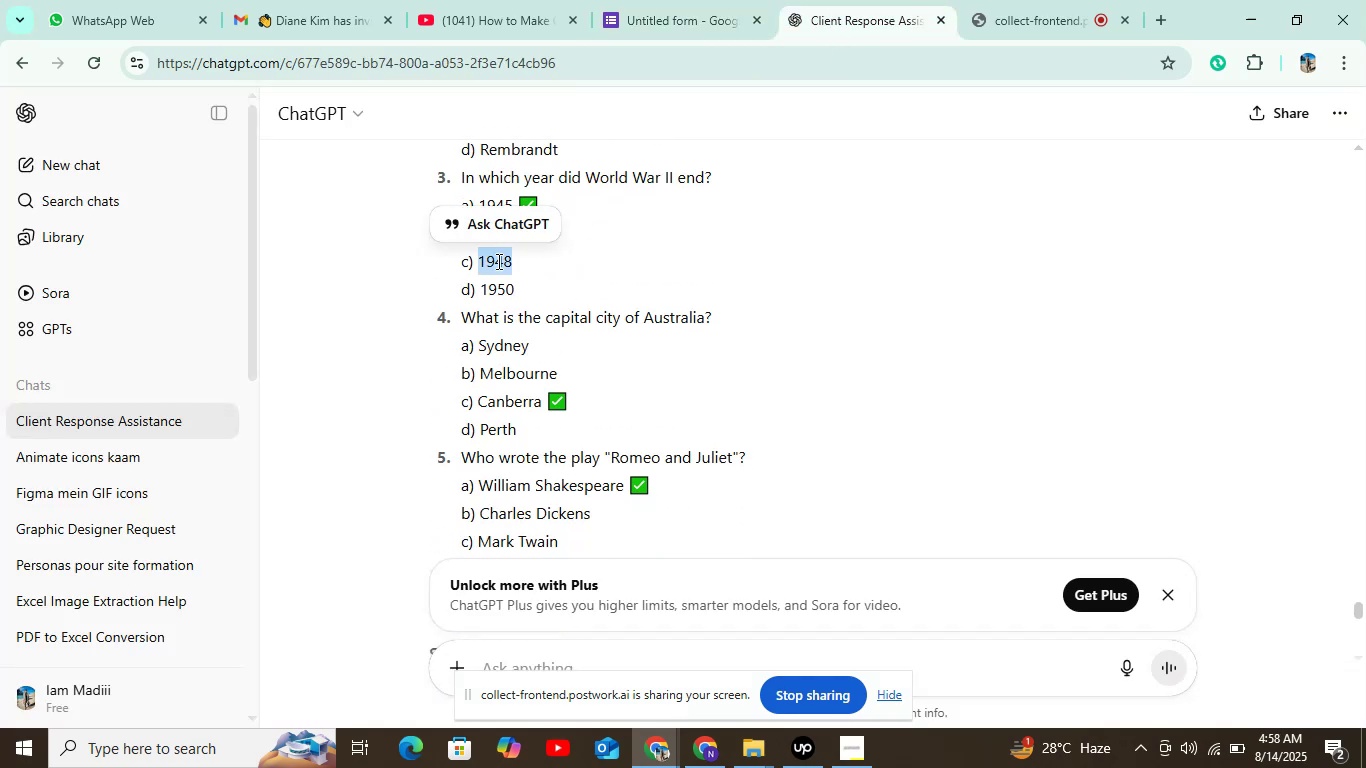 
key(Control+C)
 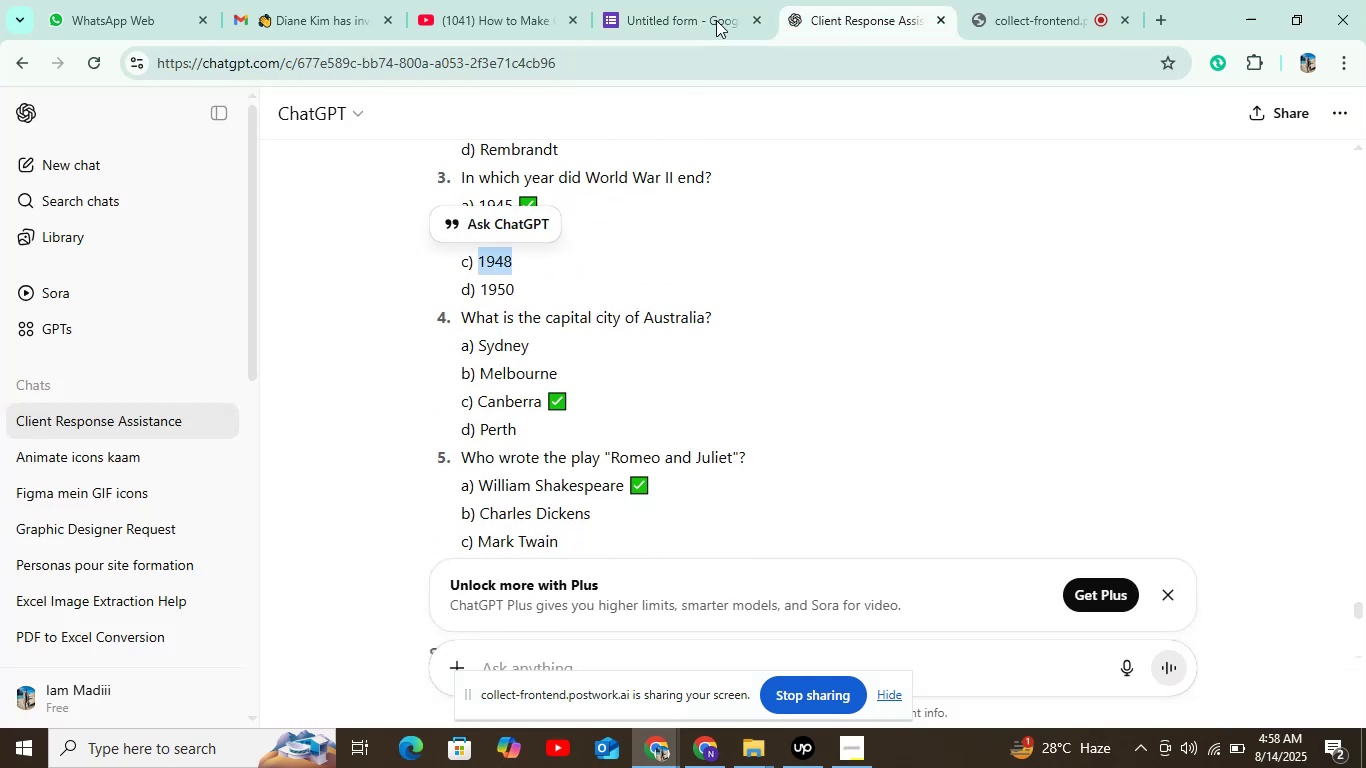 
left_click([718, 0])
 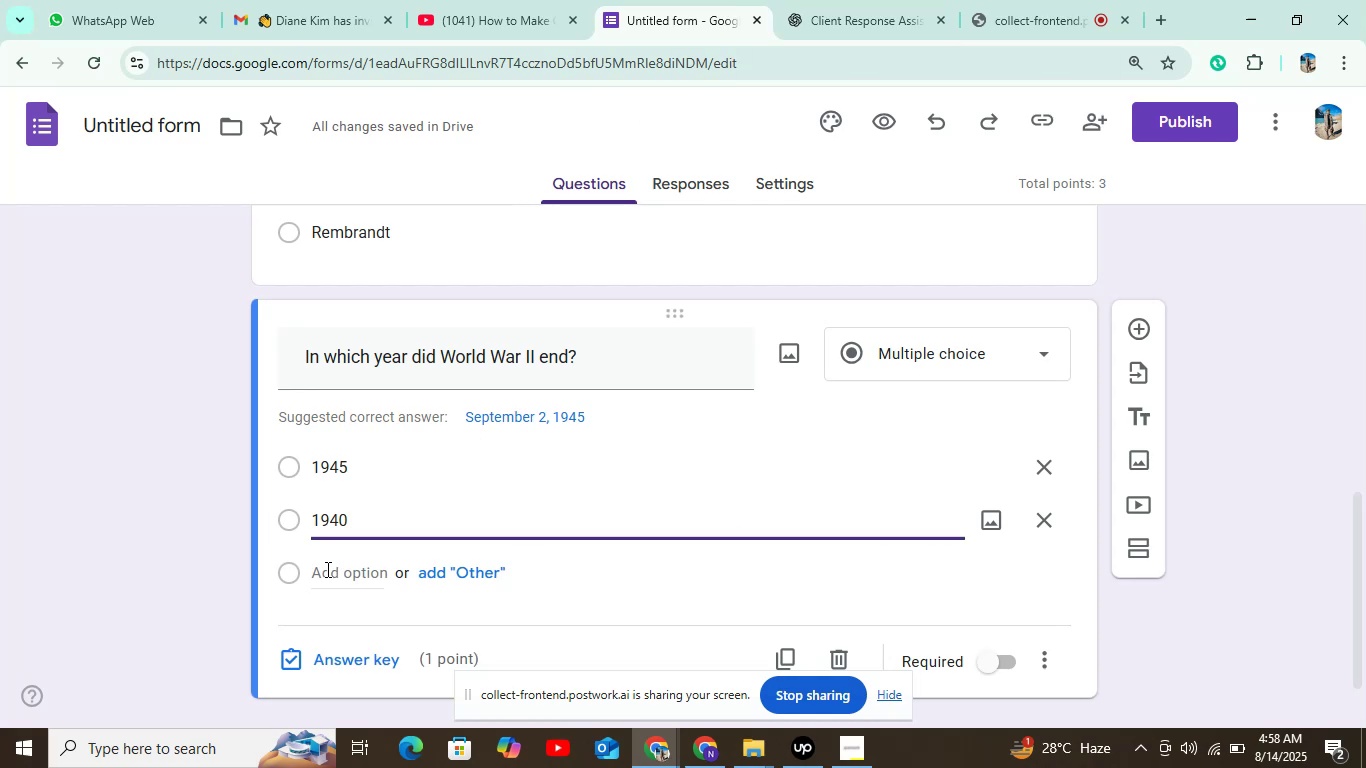 
left_click([326, 577])
 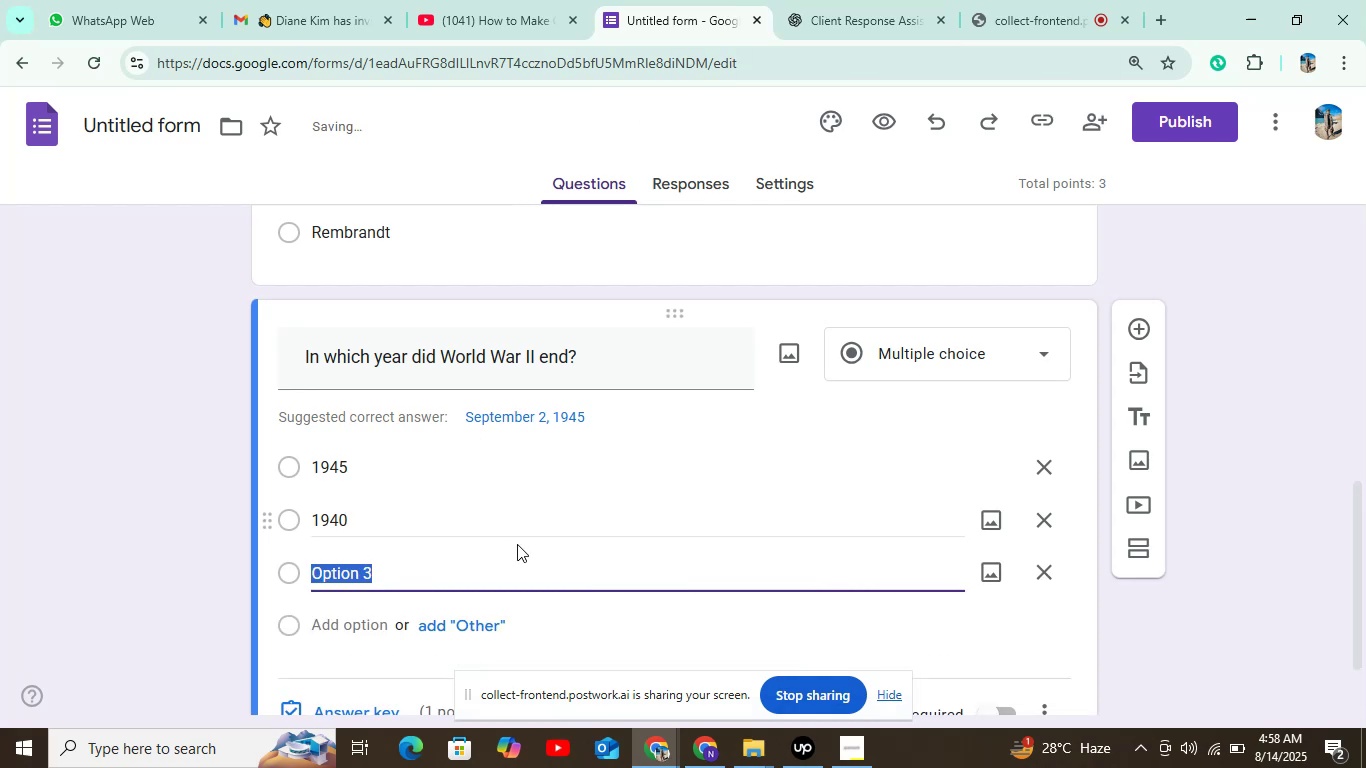 
key(Control+V)
 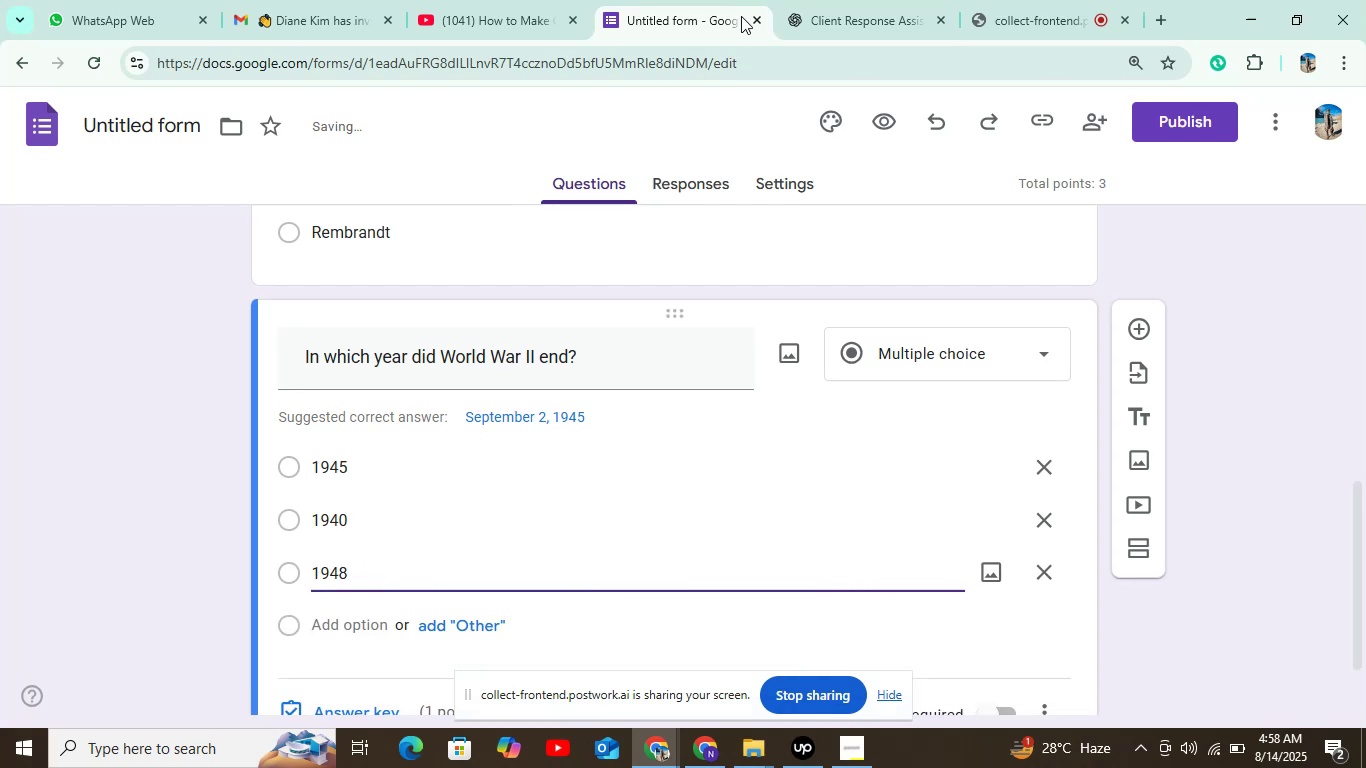 
left_click([833, 24])
 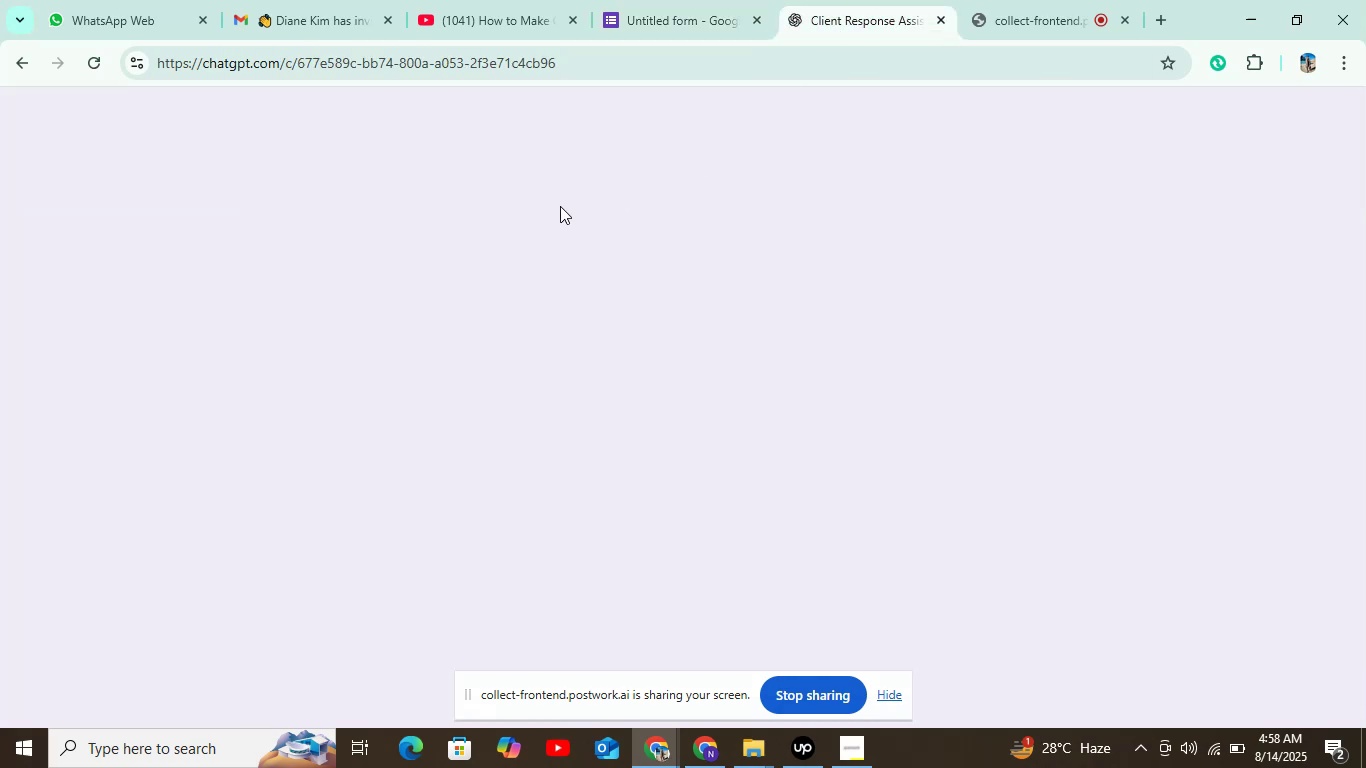 
scroll: coordinate [547, 229], scroll_direction: down, amount: 1.0
 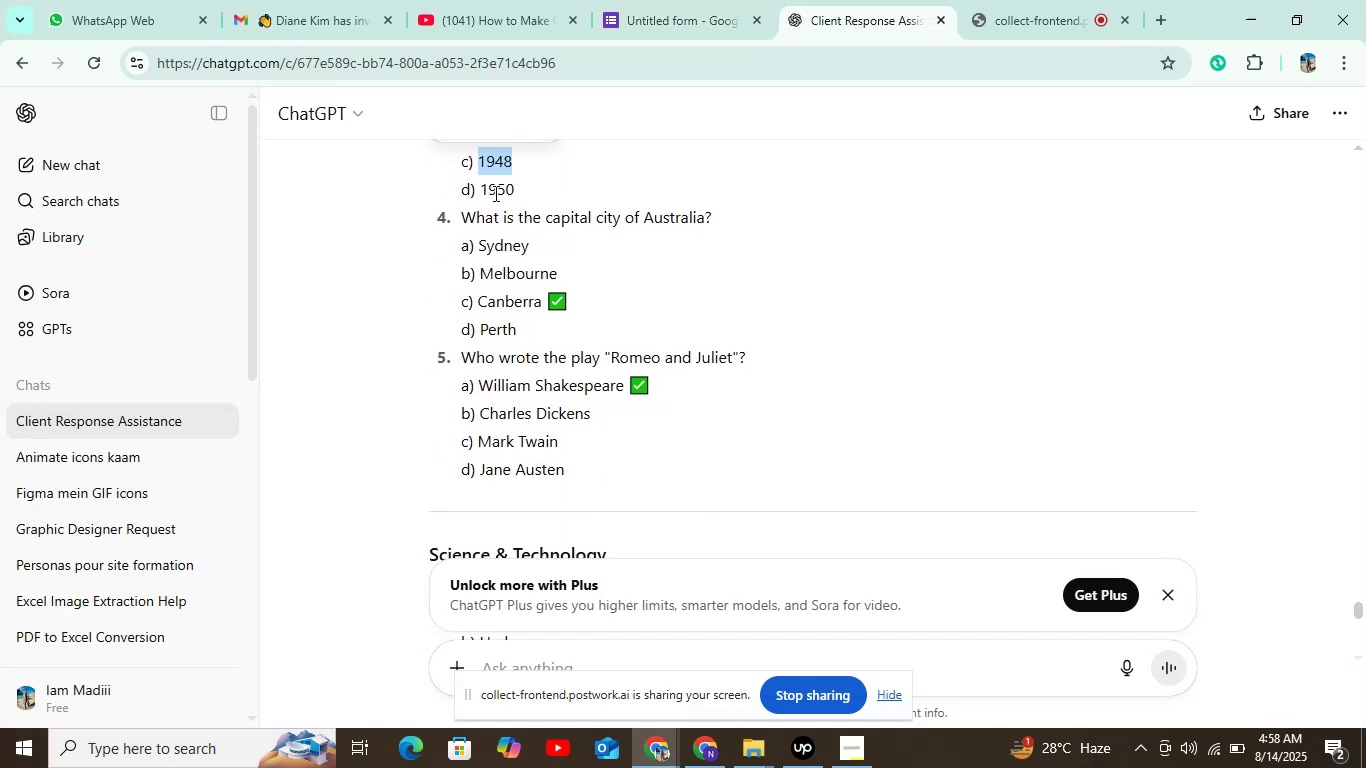 
double_click([494, 193])
 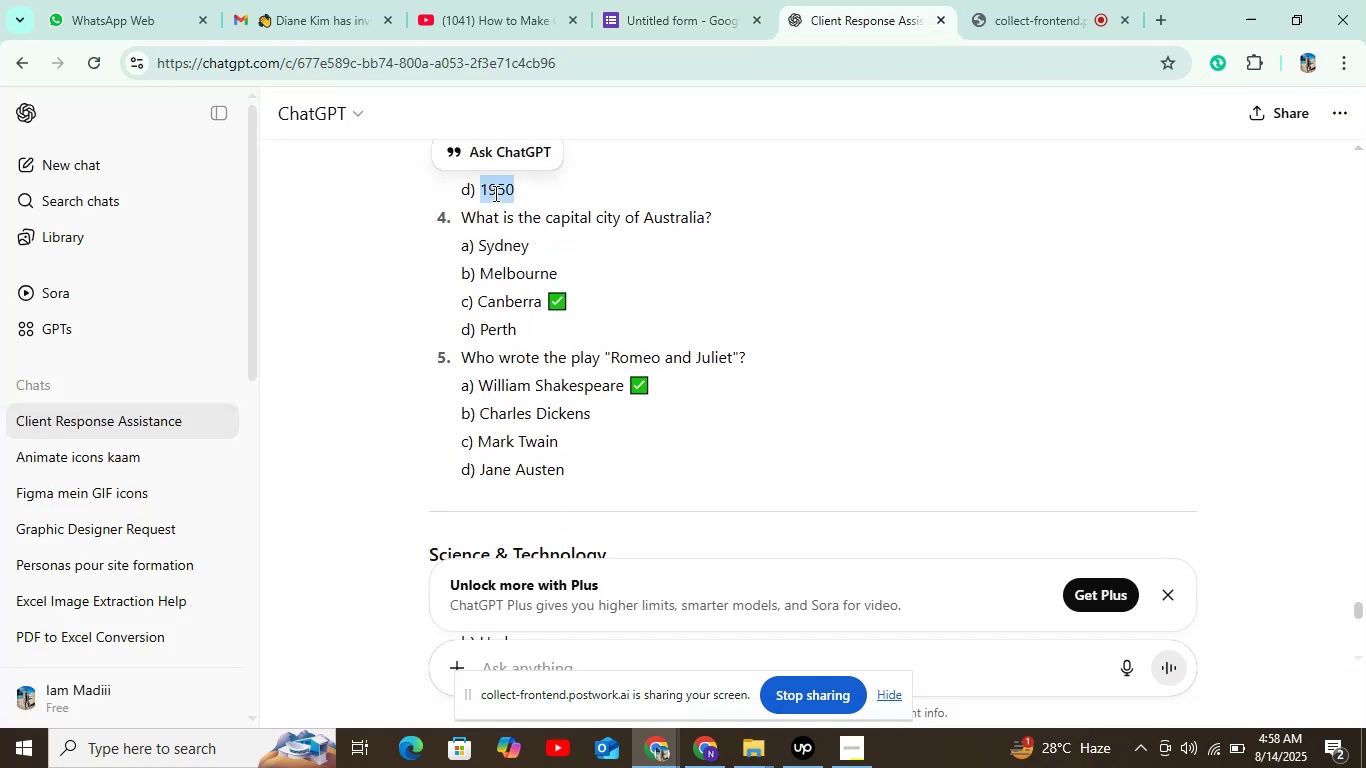 
key(Control+C)
 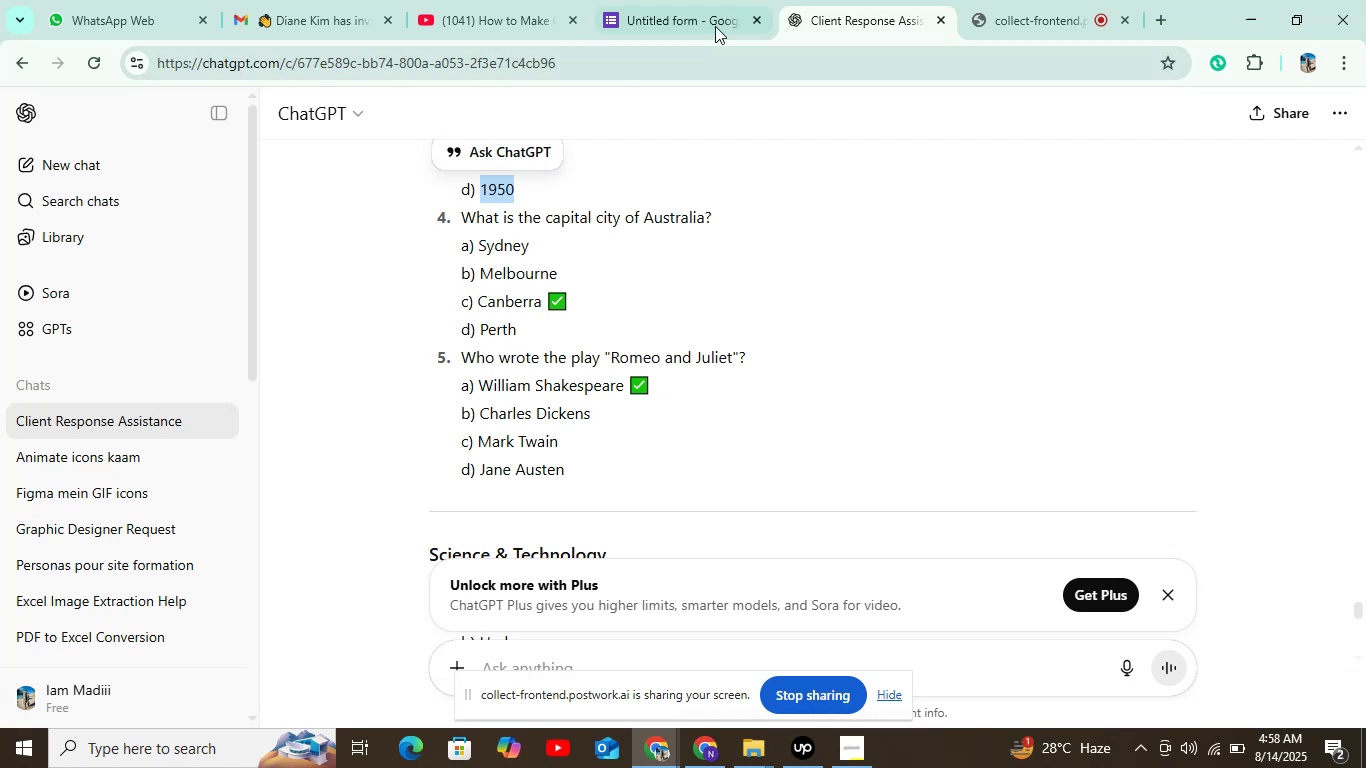 
left_click([715, 25])
 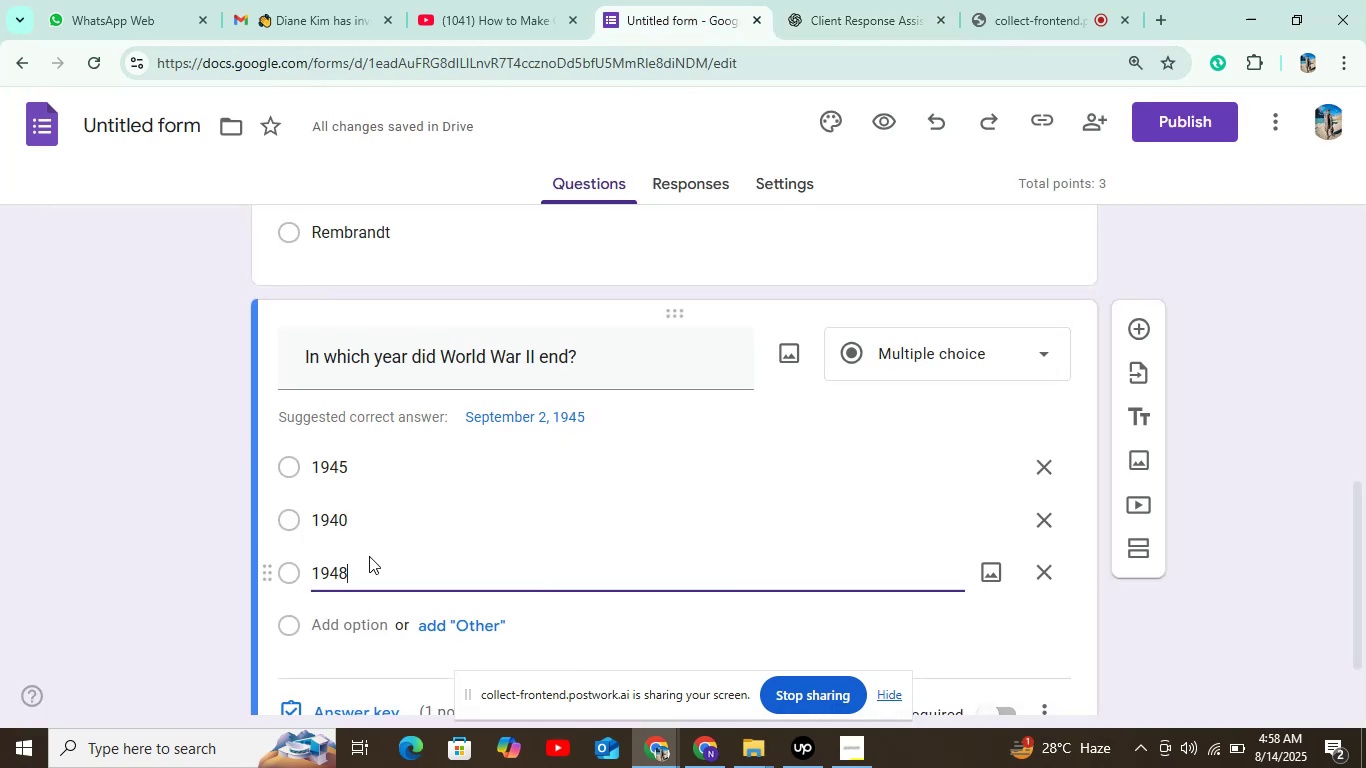 
left_click([333, 630])
 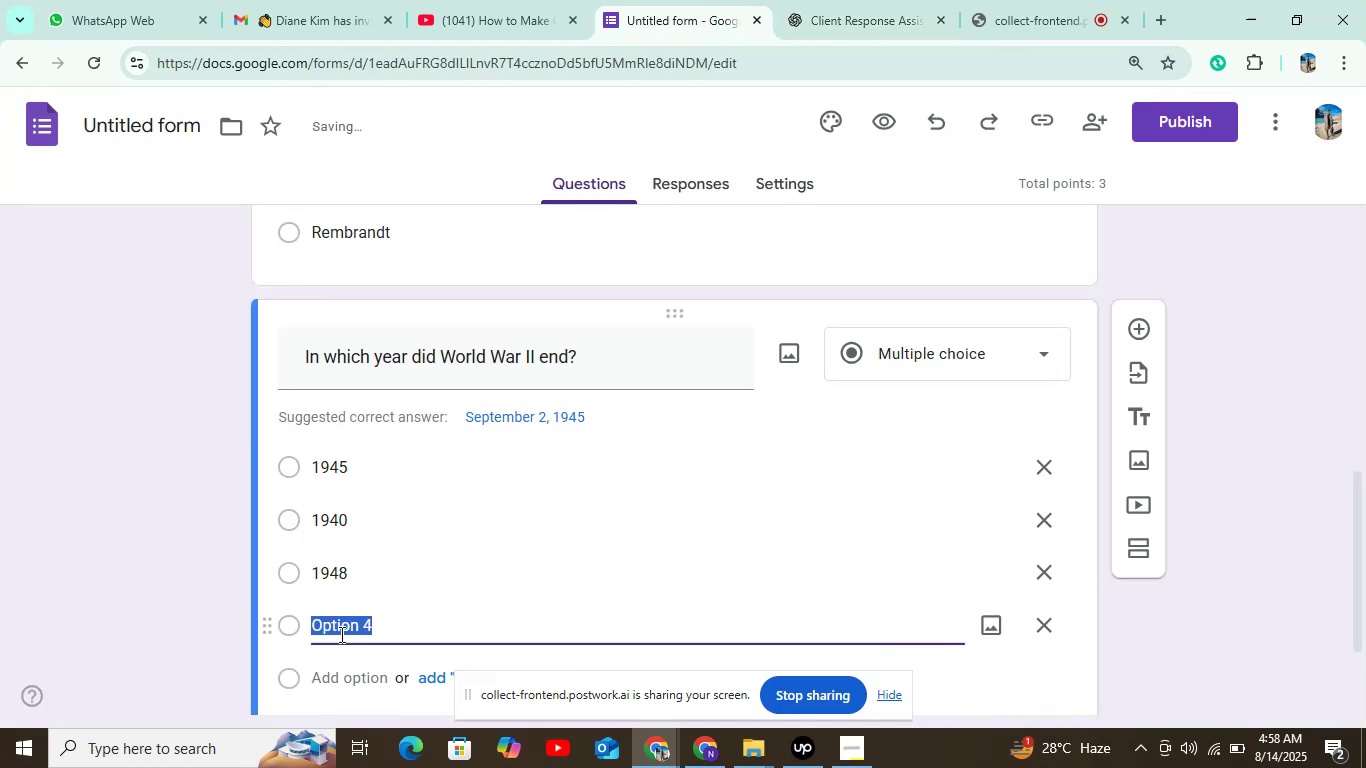 
key(Control+V)
 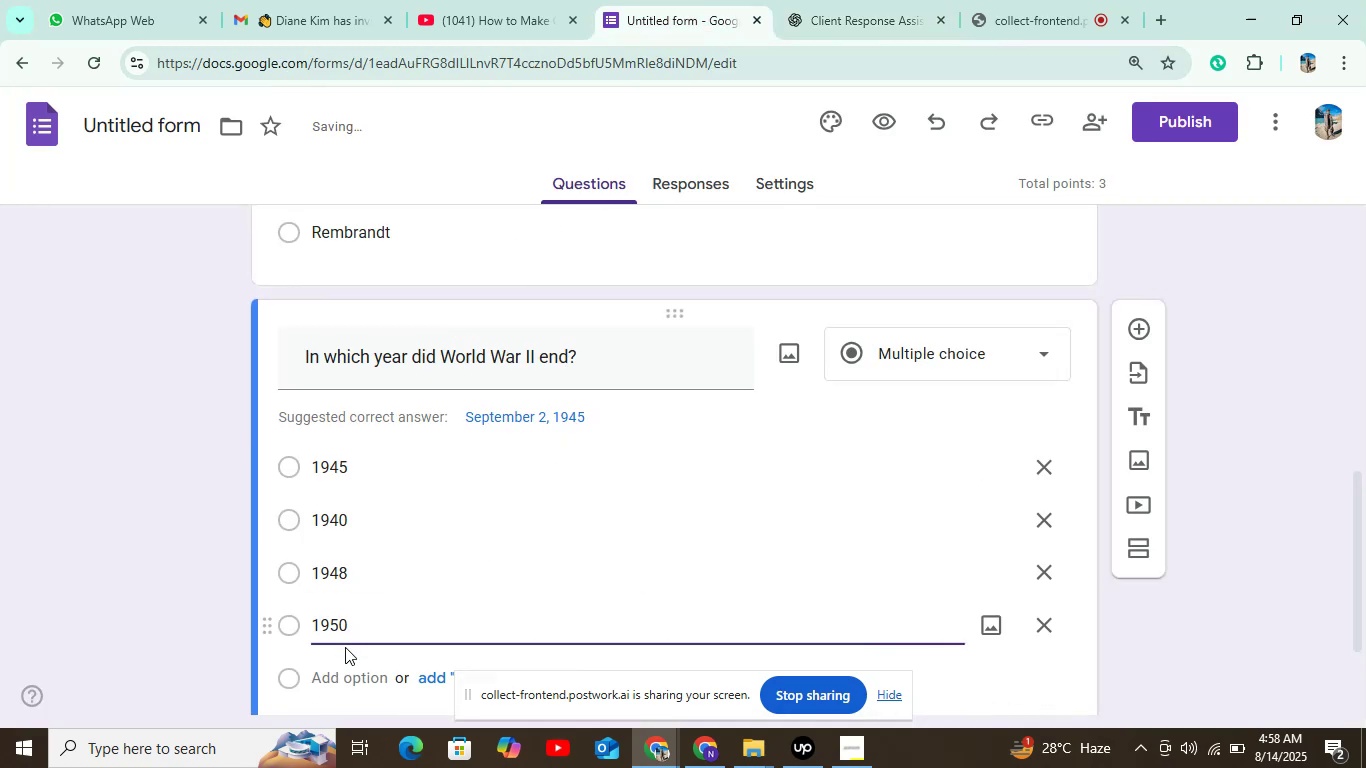 
scroll: coordinate [371, 615], scroll_direction: down, amount: 2.0
 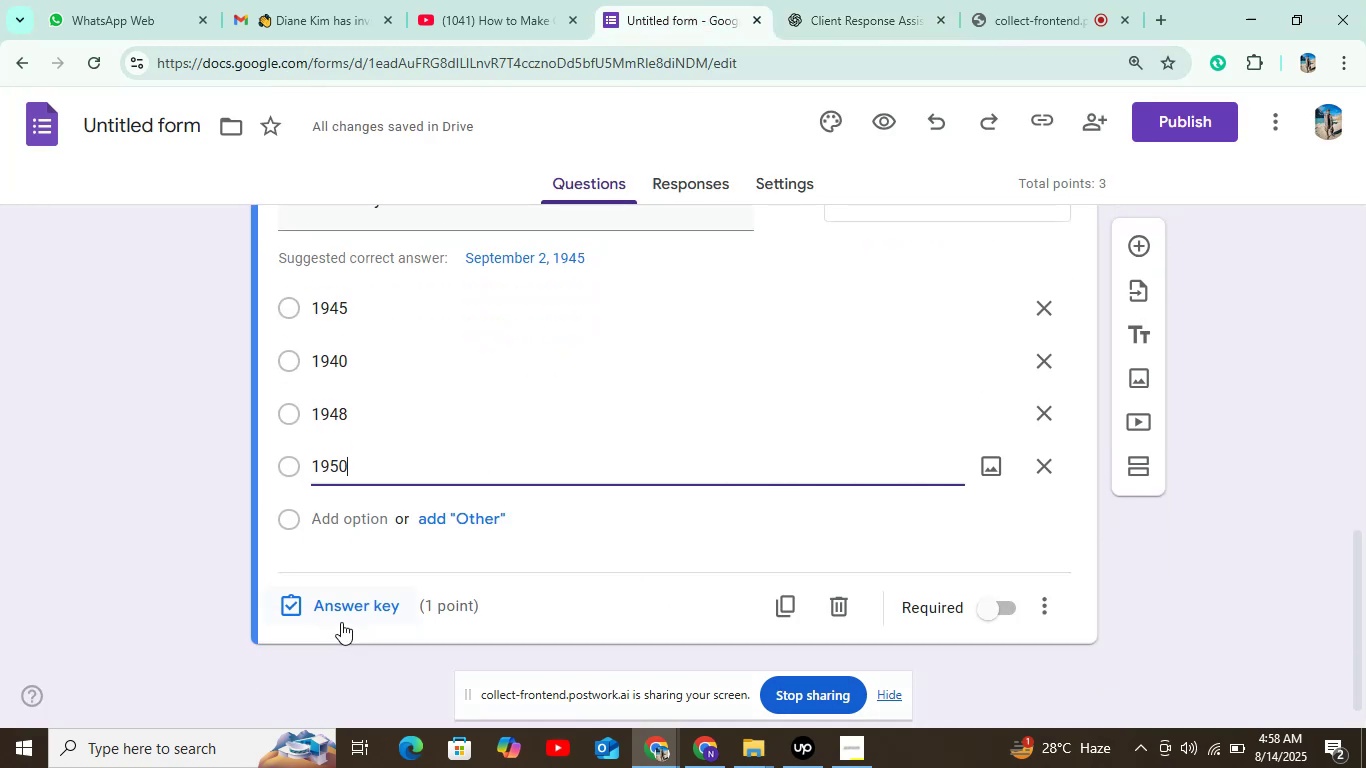 
left_click([342, 614])
 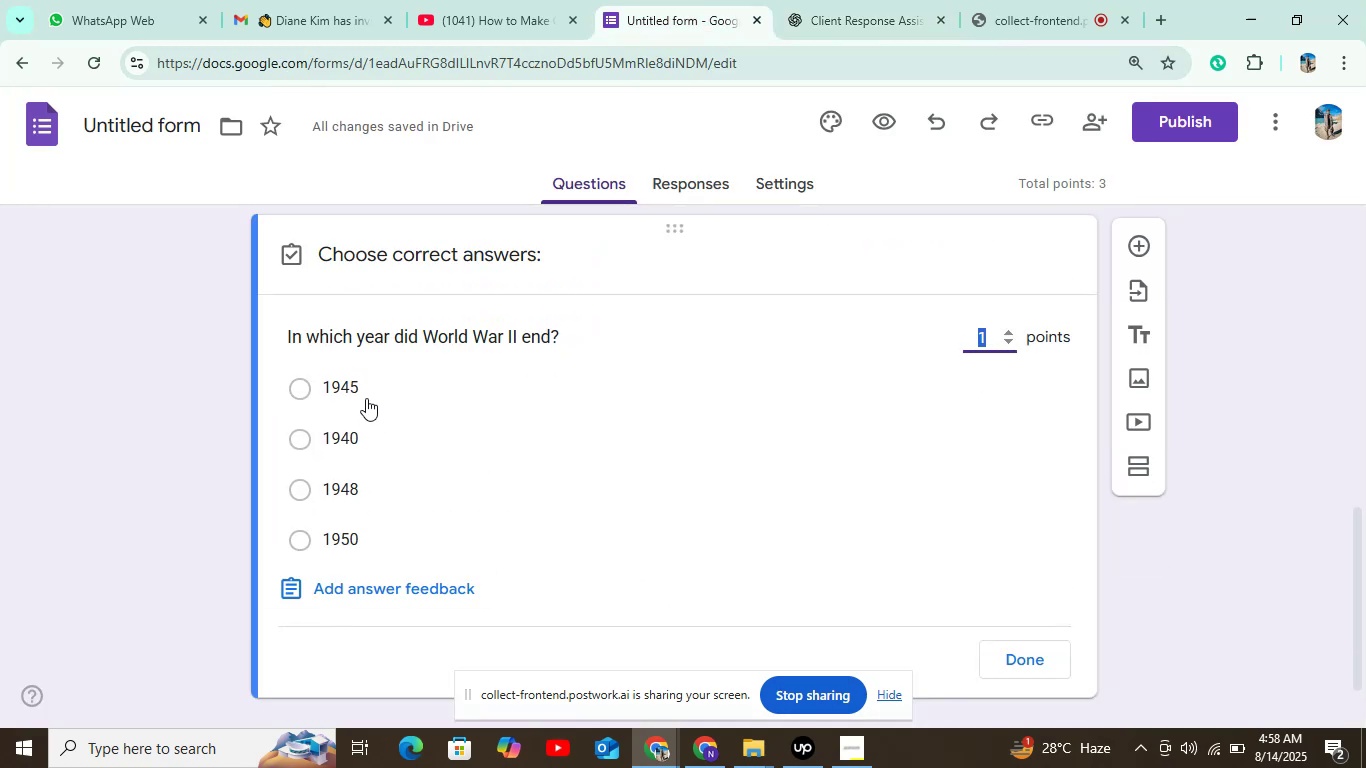 
left_click([350, 387])
 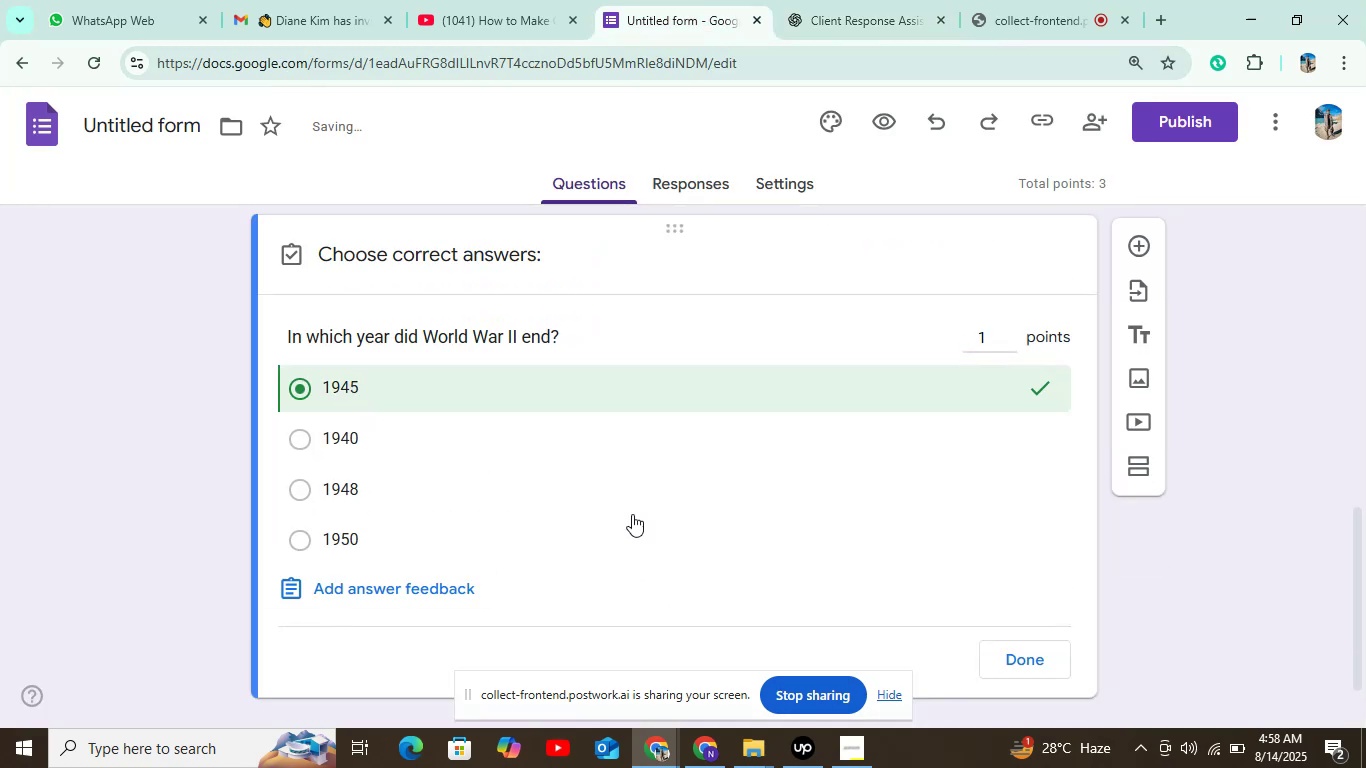 
scroll: coordinate [1189, 632], scroll_direction: down, amount: 3.0
 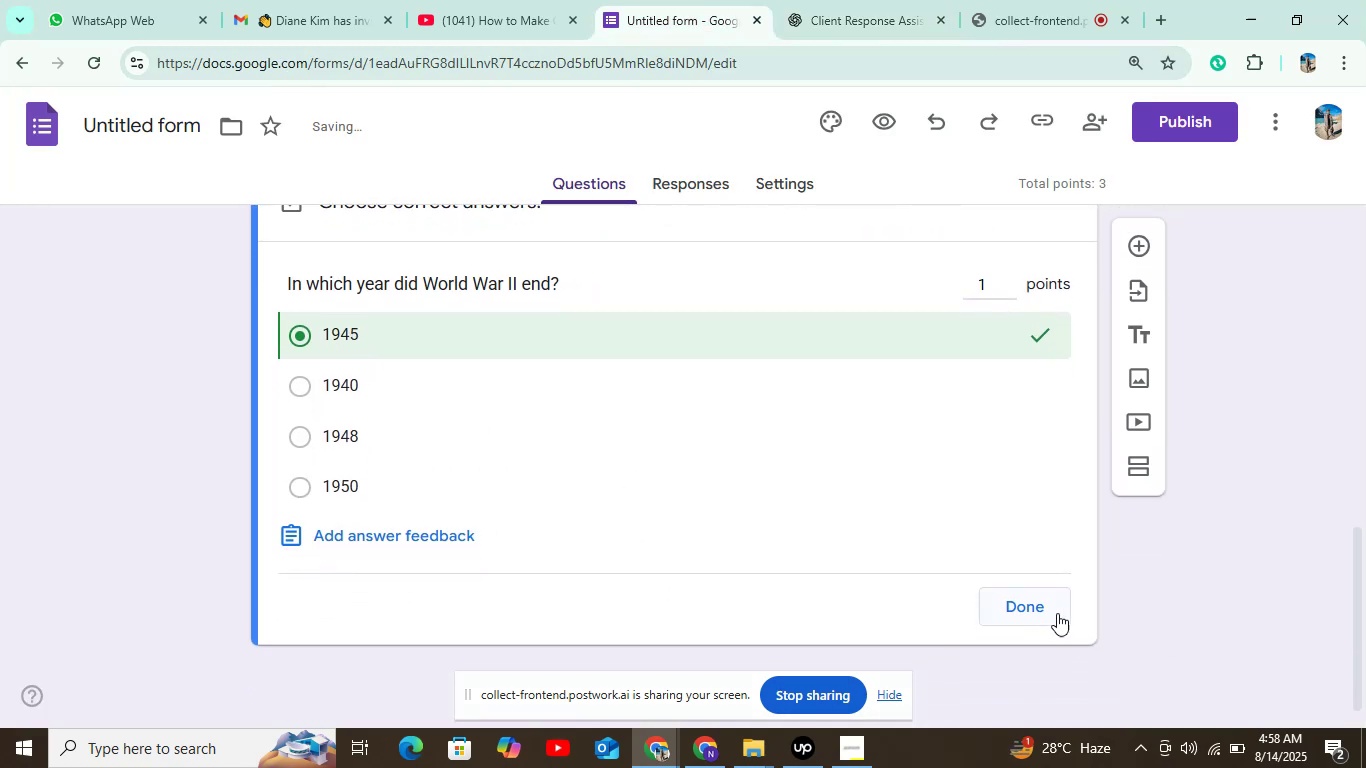 
left_click([1046, 608])
 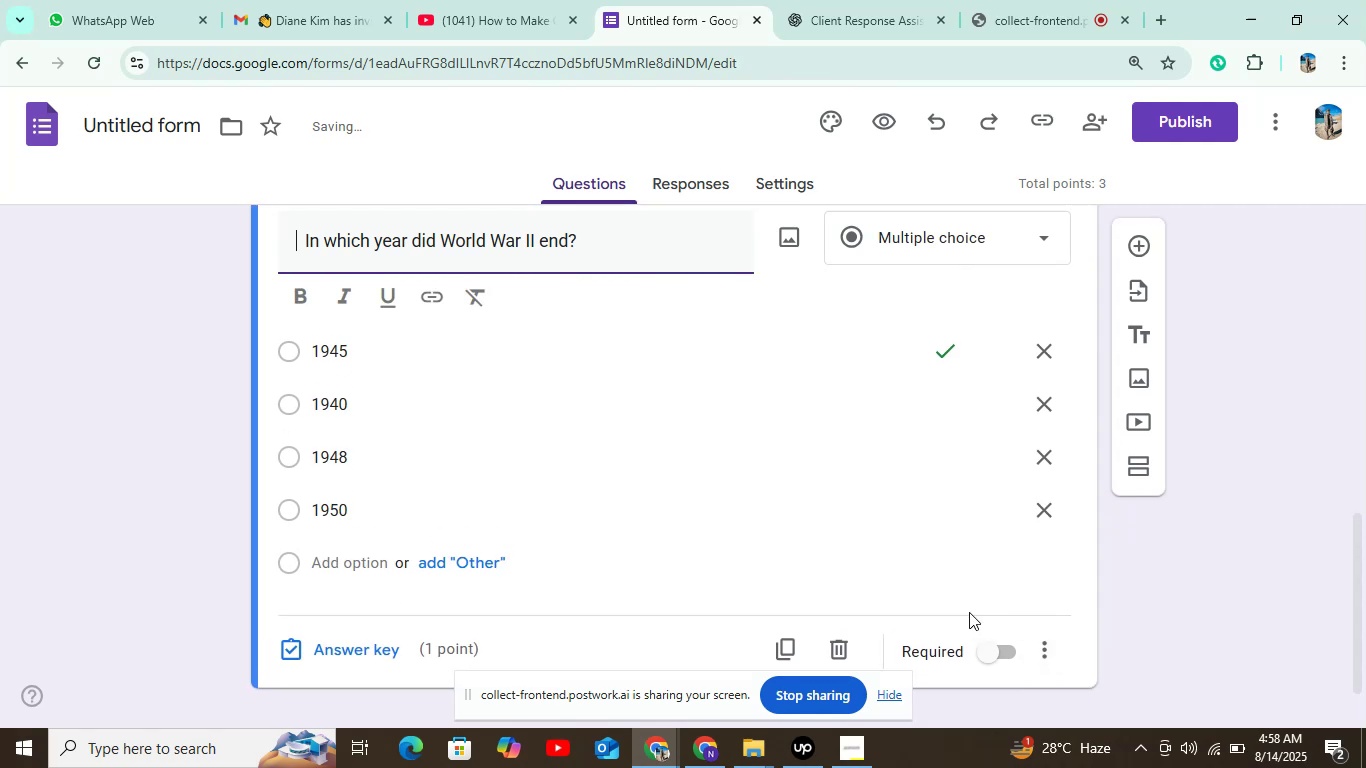 
scroll: coordinate [991, 616], scroll_direction: down, amount: 3.0
 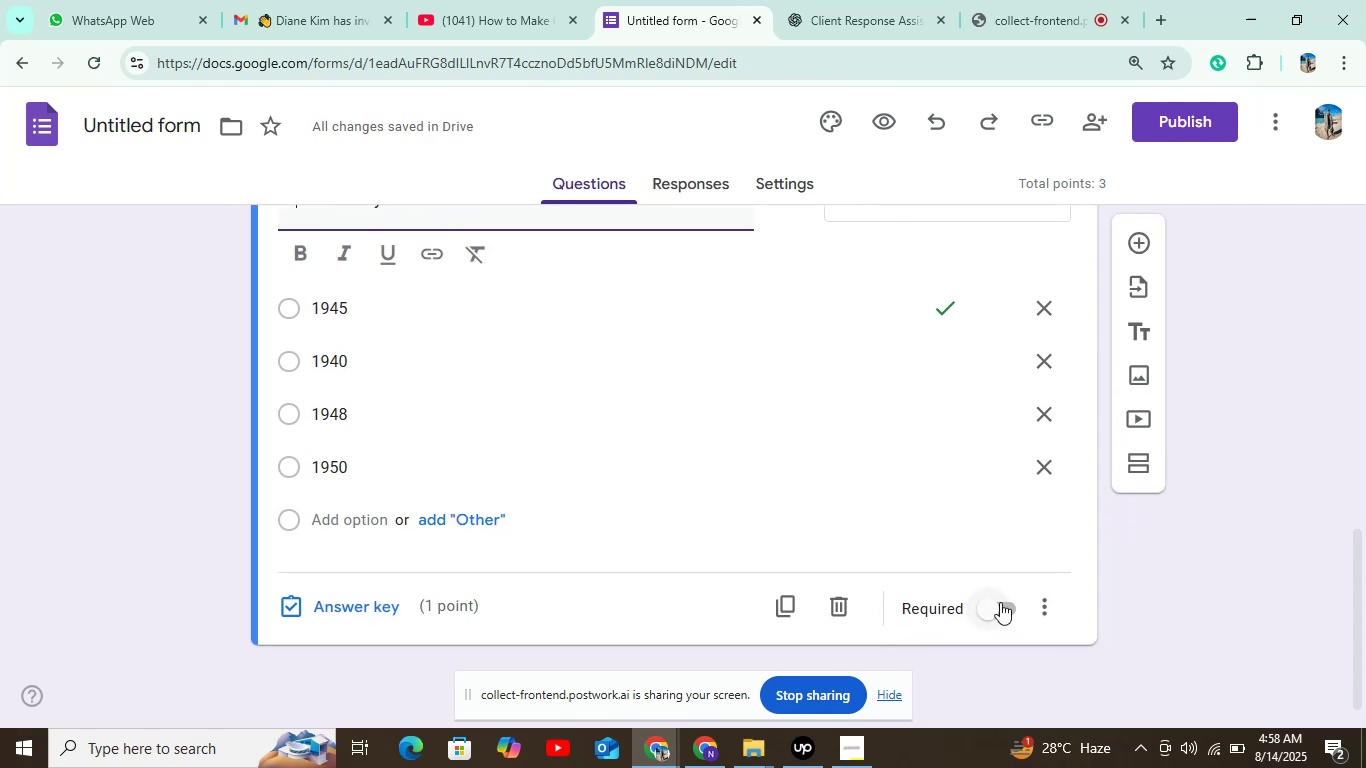 
left_click([1000, 602])
 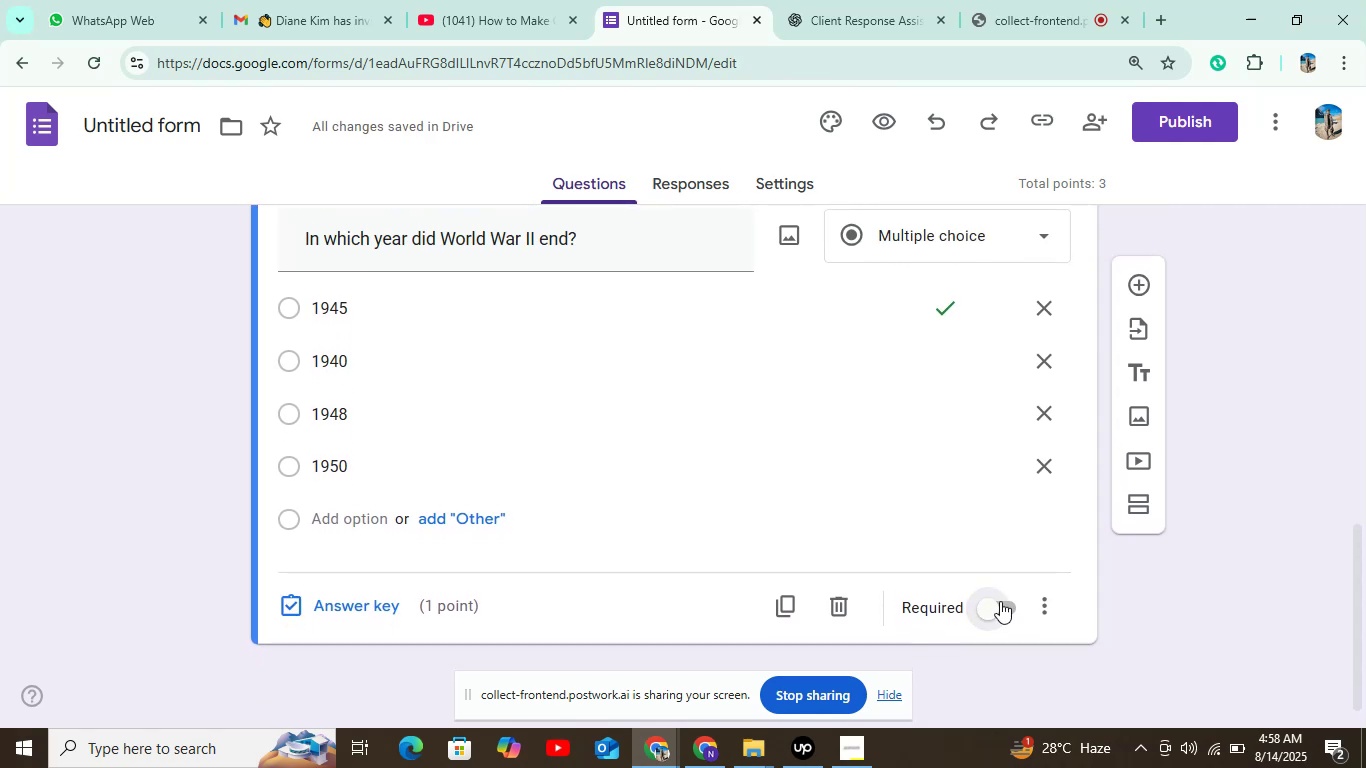 
left_click([1000, 601])
 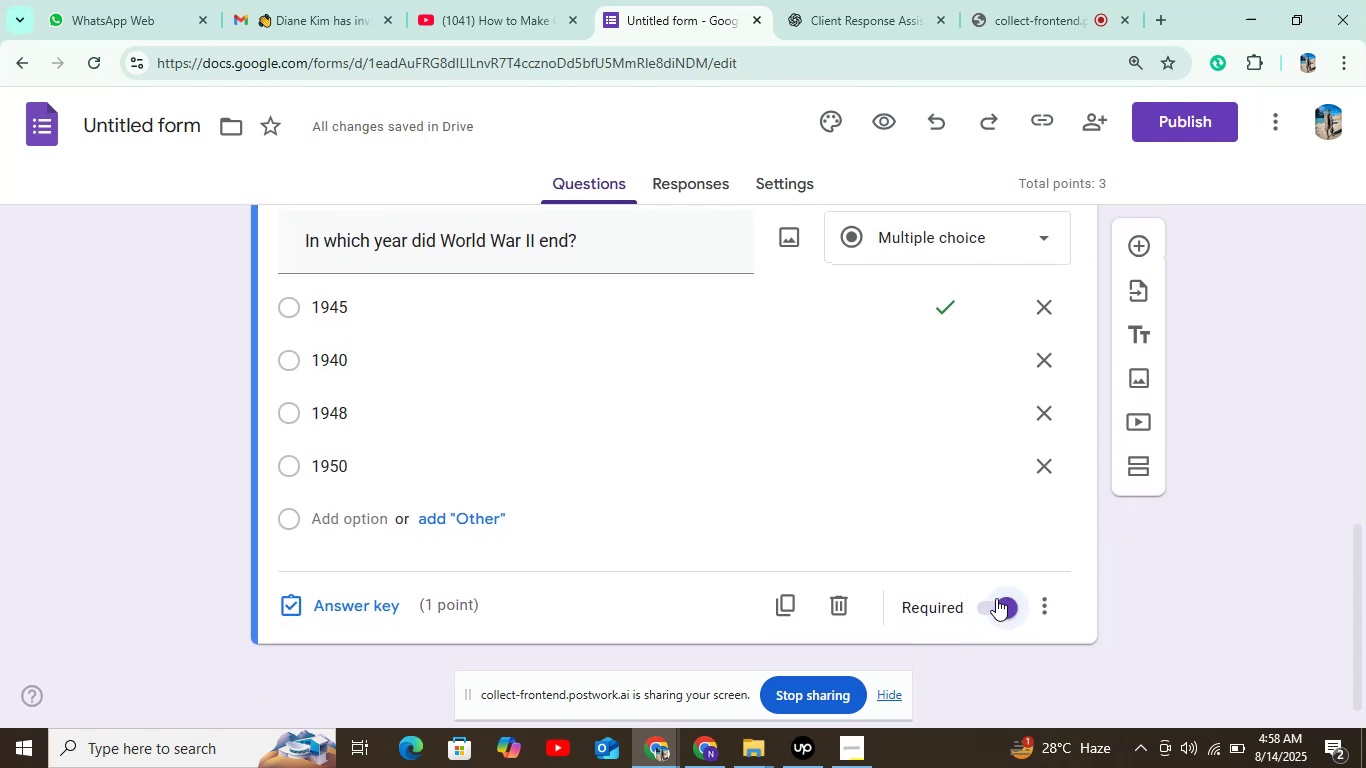 
wait(9.69)
 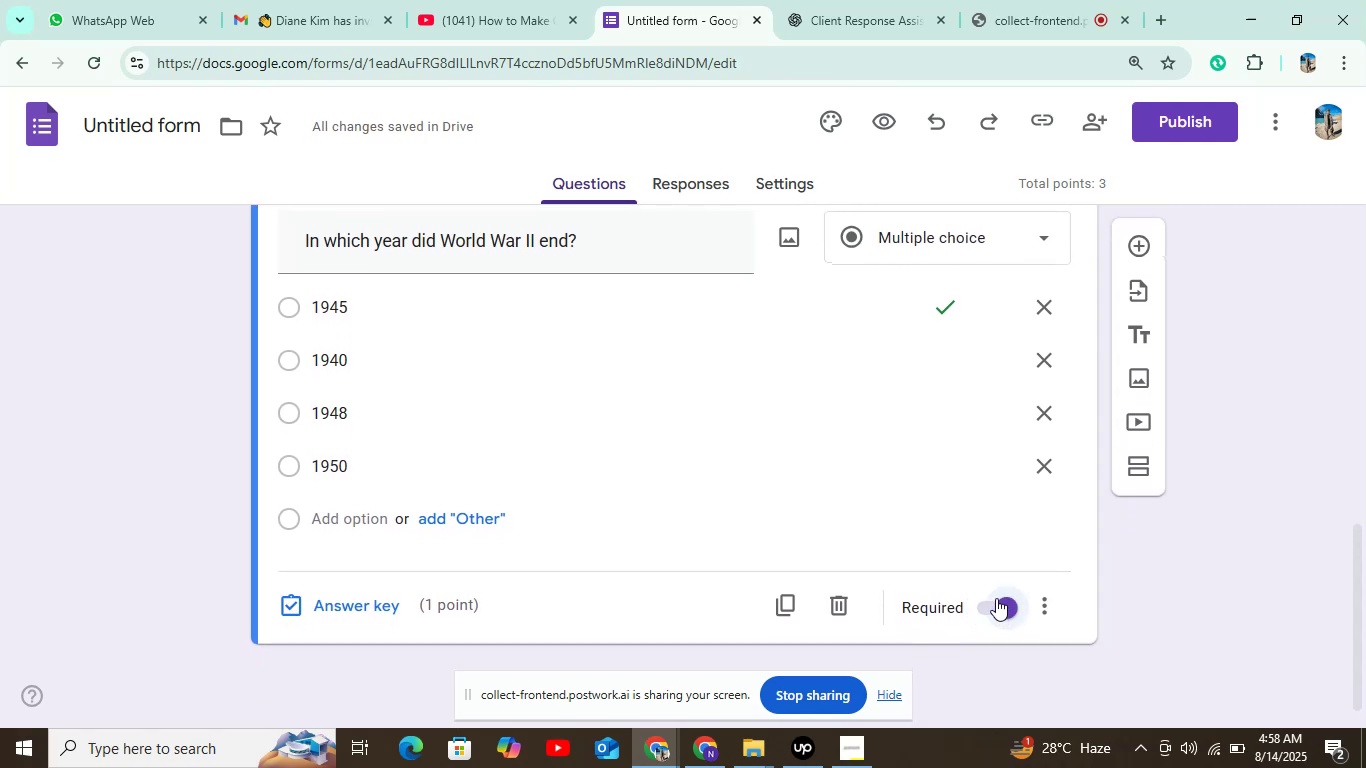 
left_click([1132, 245])
 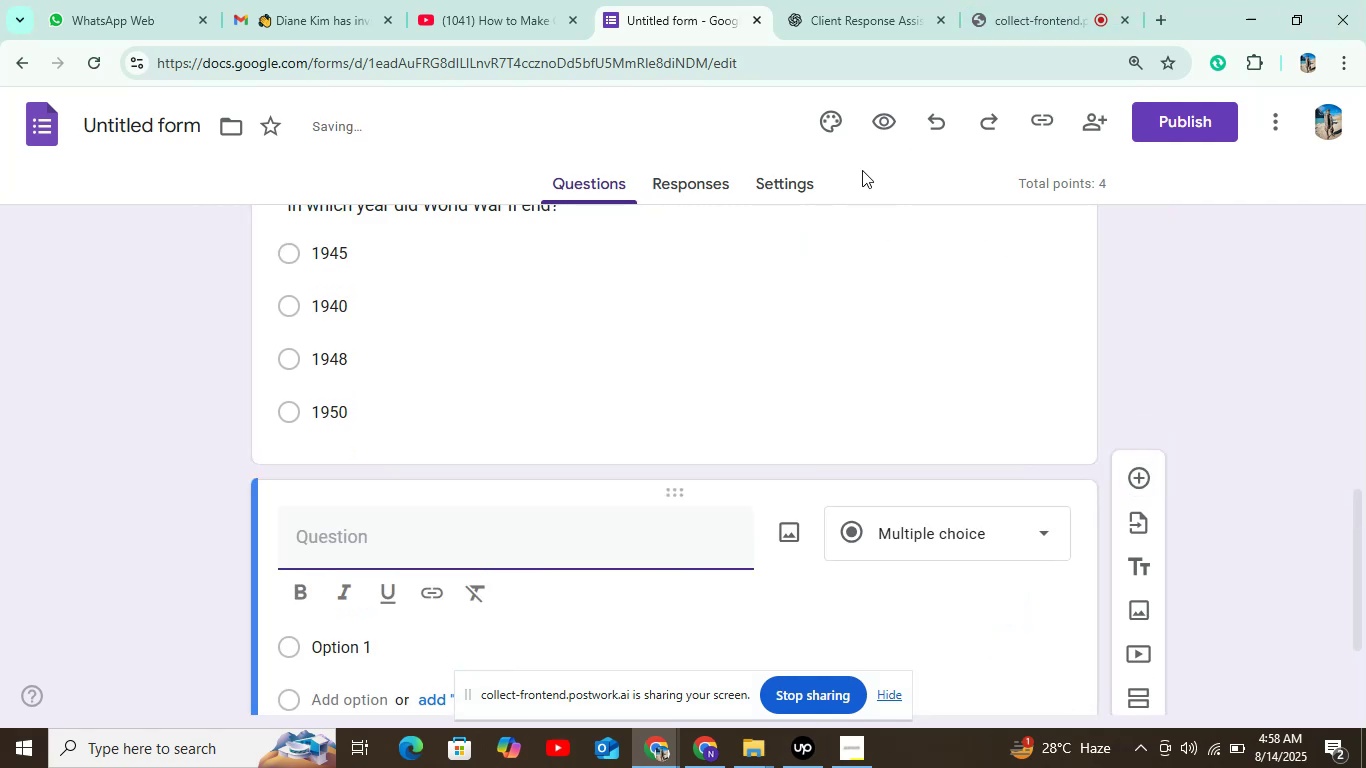 
left_click([882, 12])
 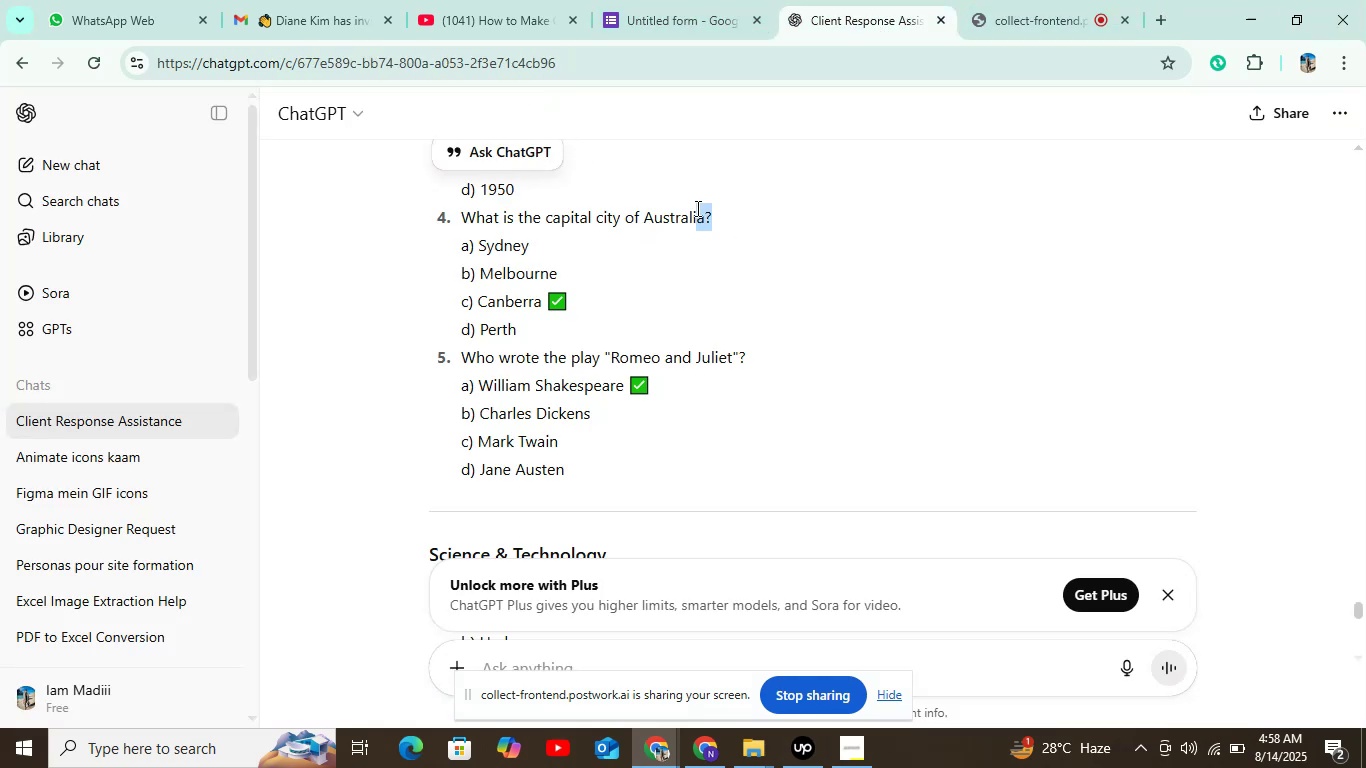 
wait(8.48)
 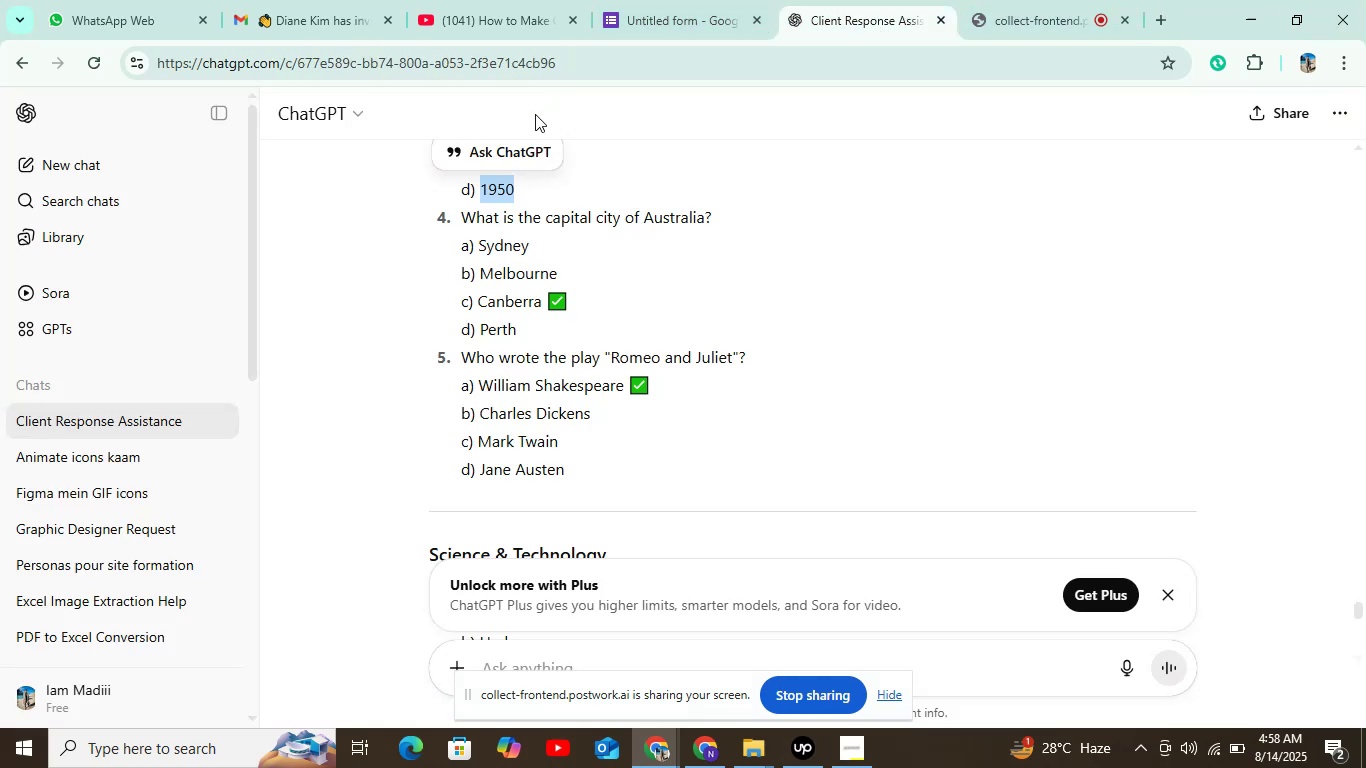 
key(Control+C)
 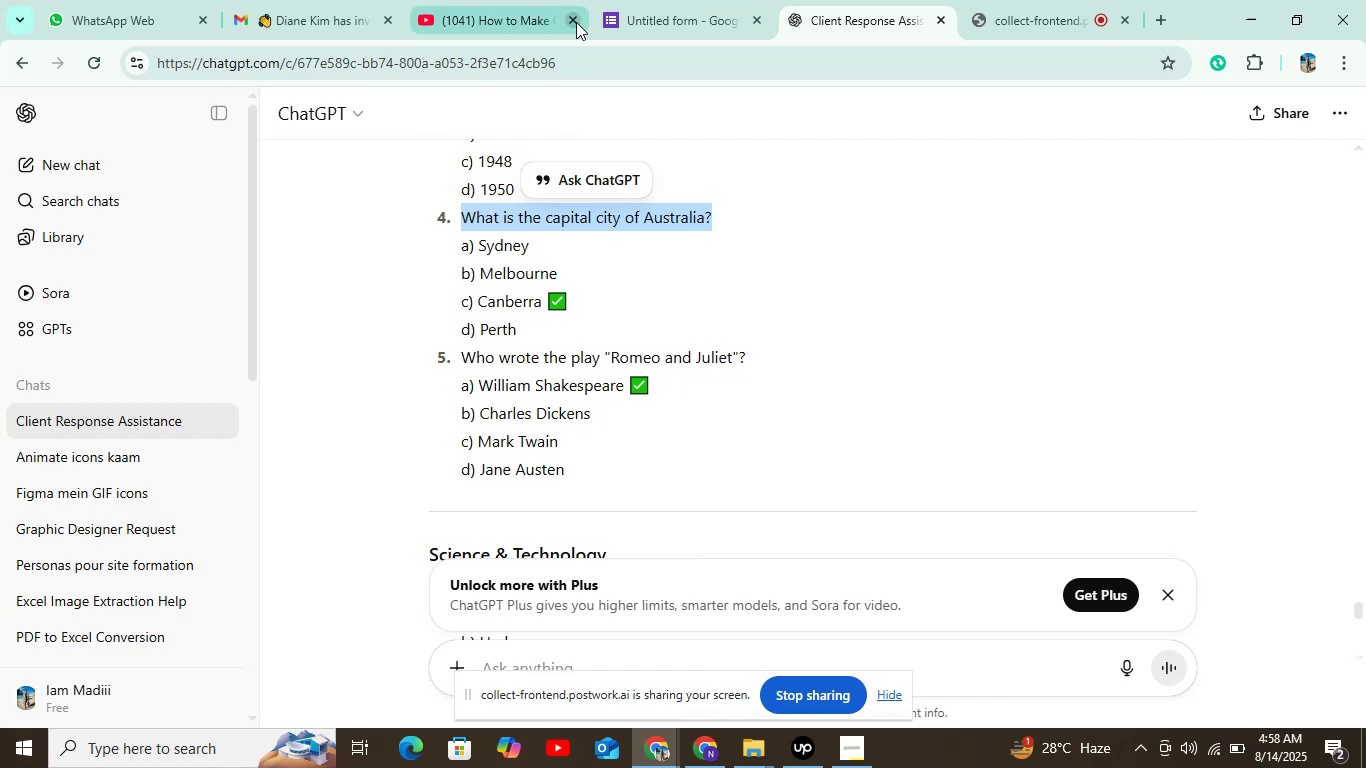 
left_click([719, 6])
 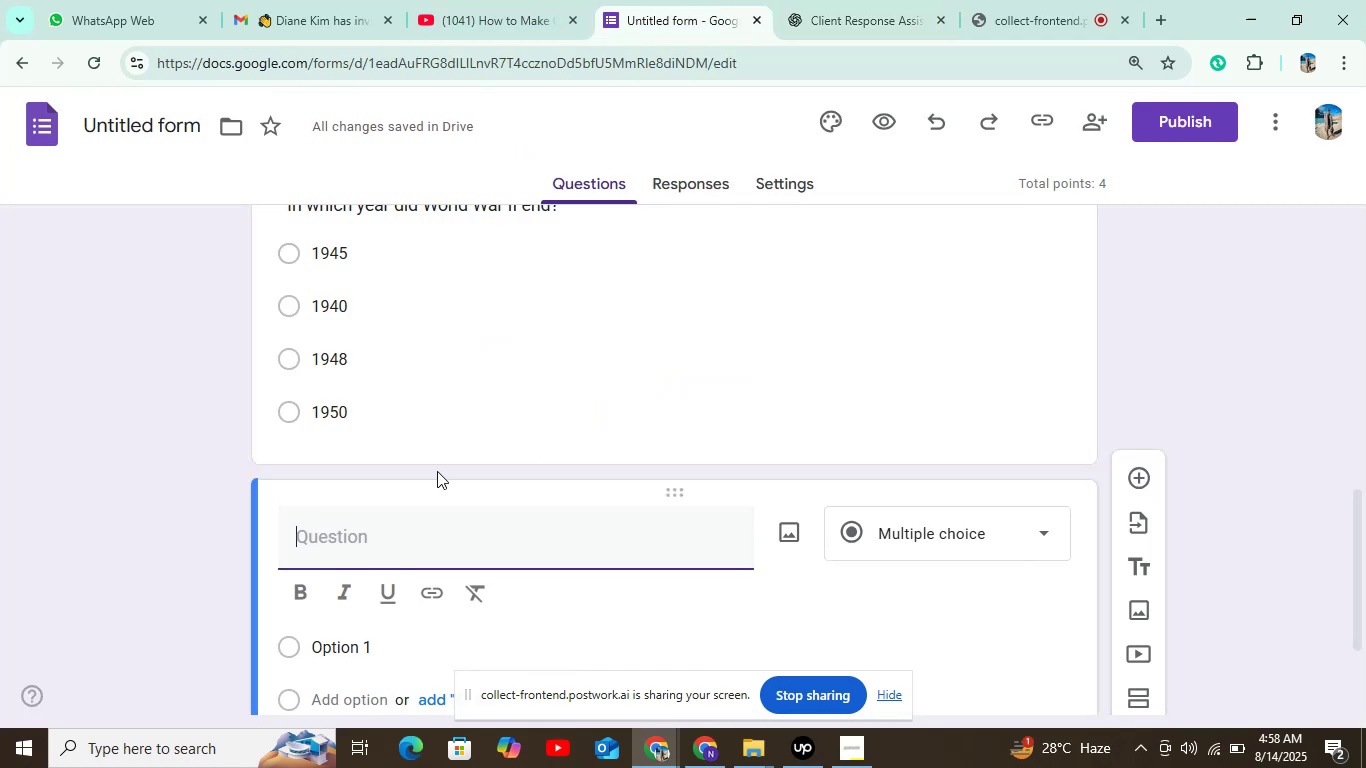 
key(Control+V)
 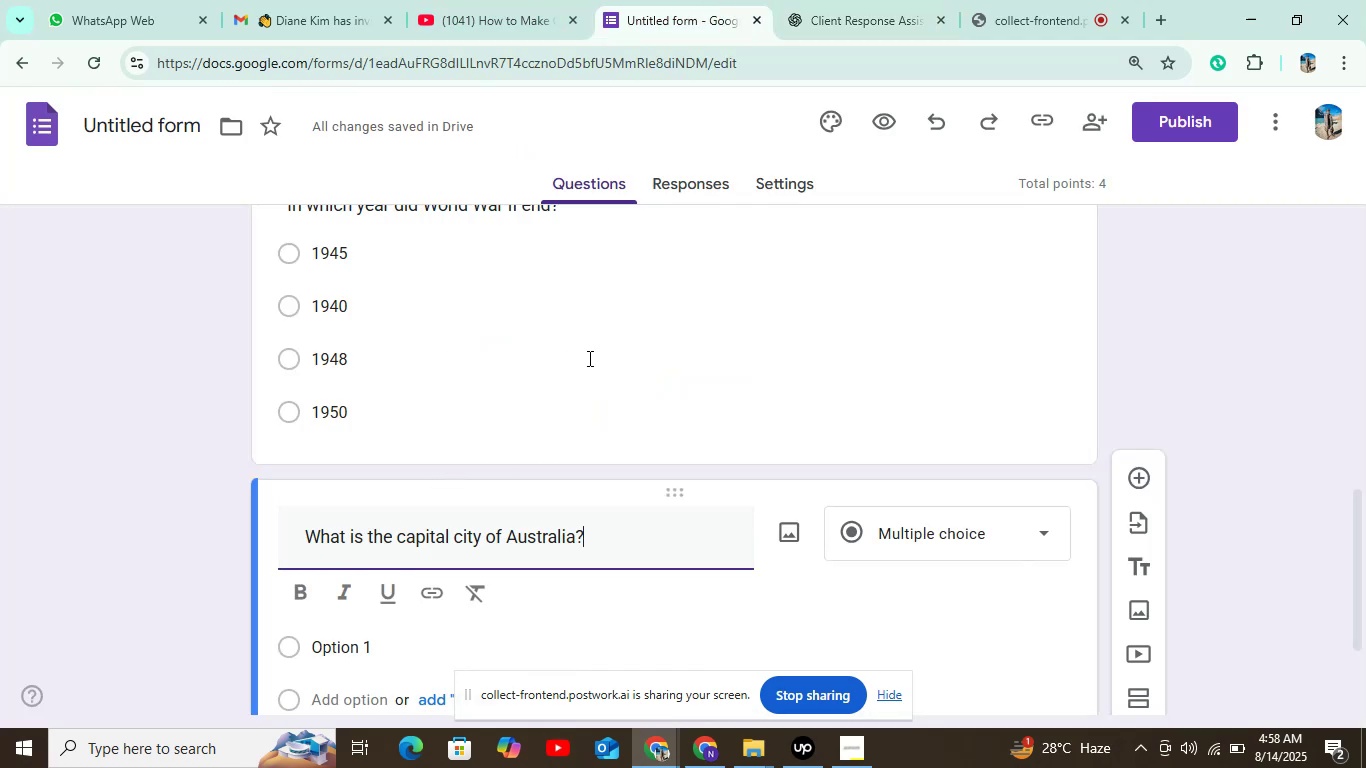 
scroll: coordinate [651, 342], scroll_direction: down, amount: 3.0
 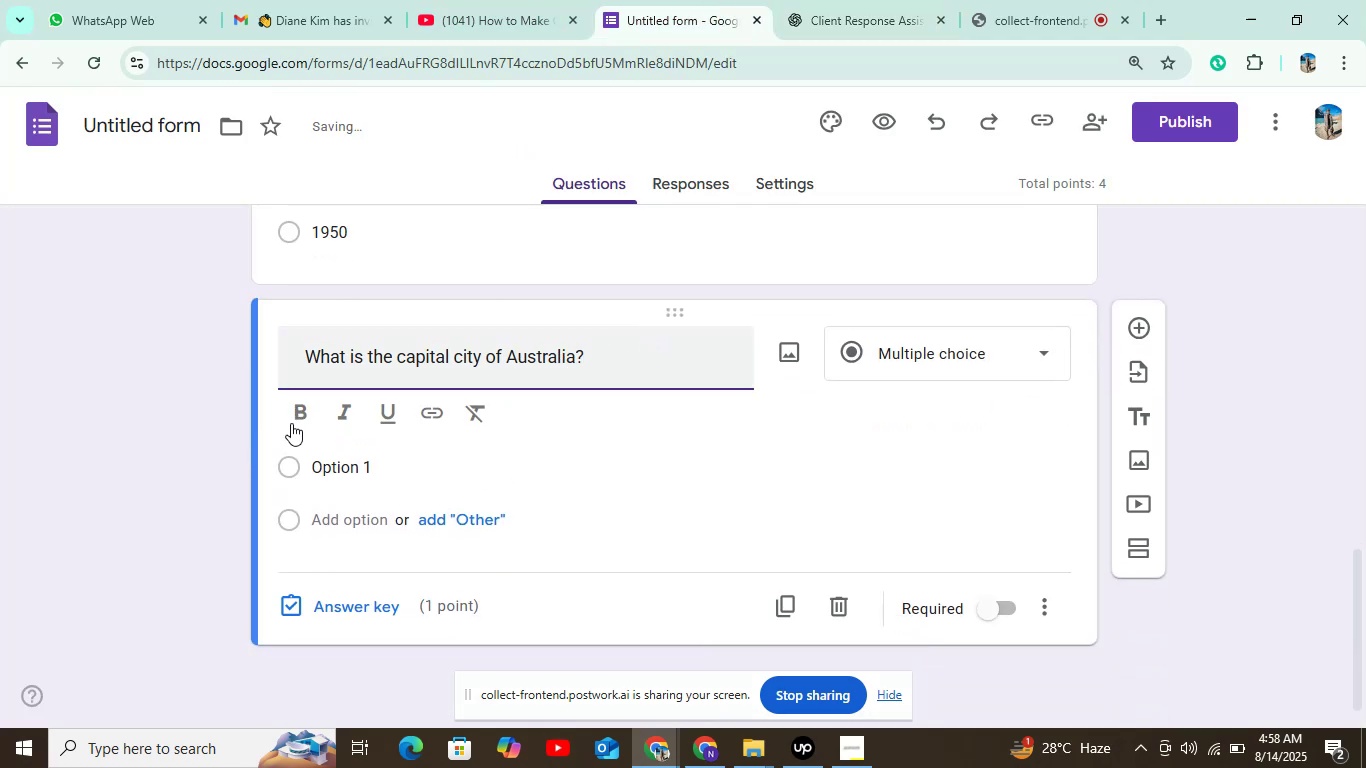 
left_click([347, 465])
 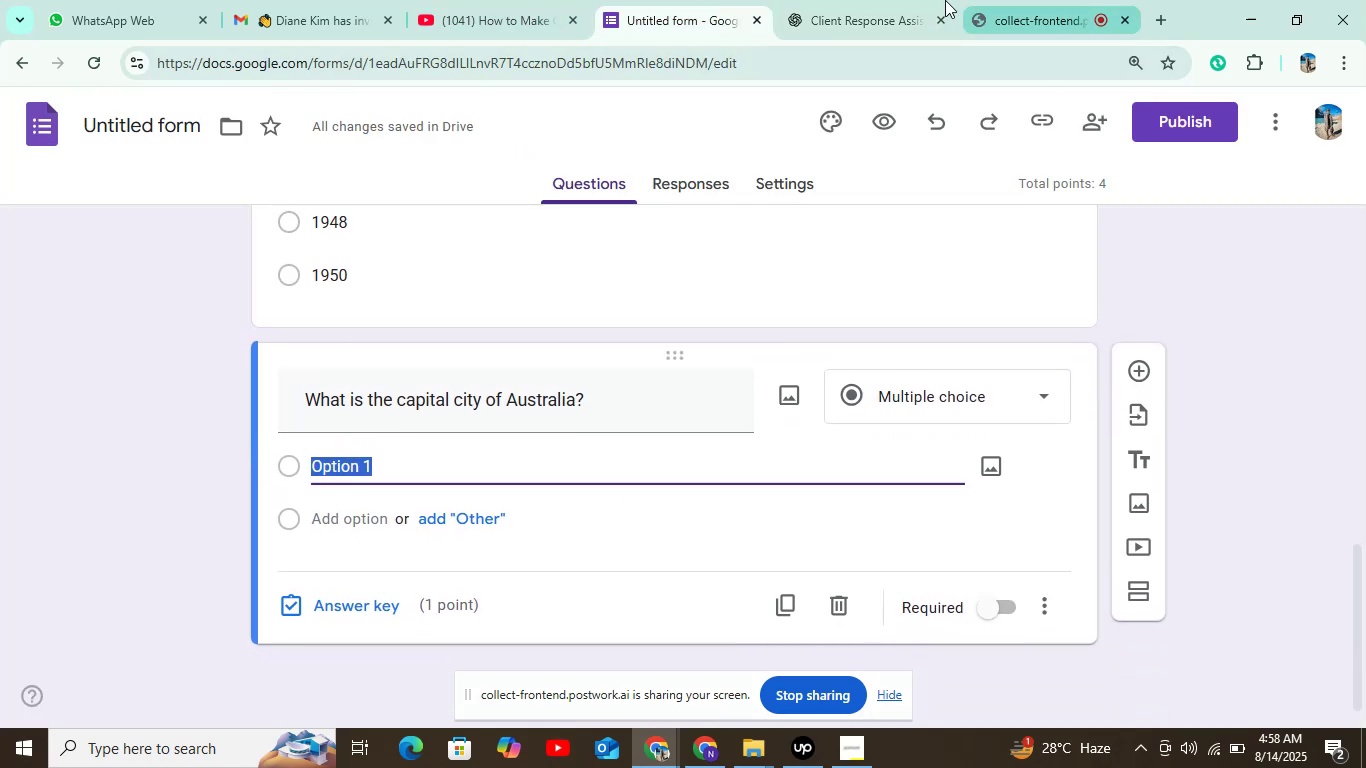 
left_click([850, 5])
 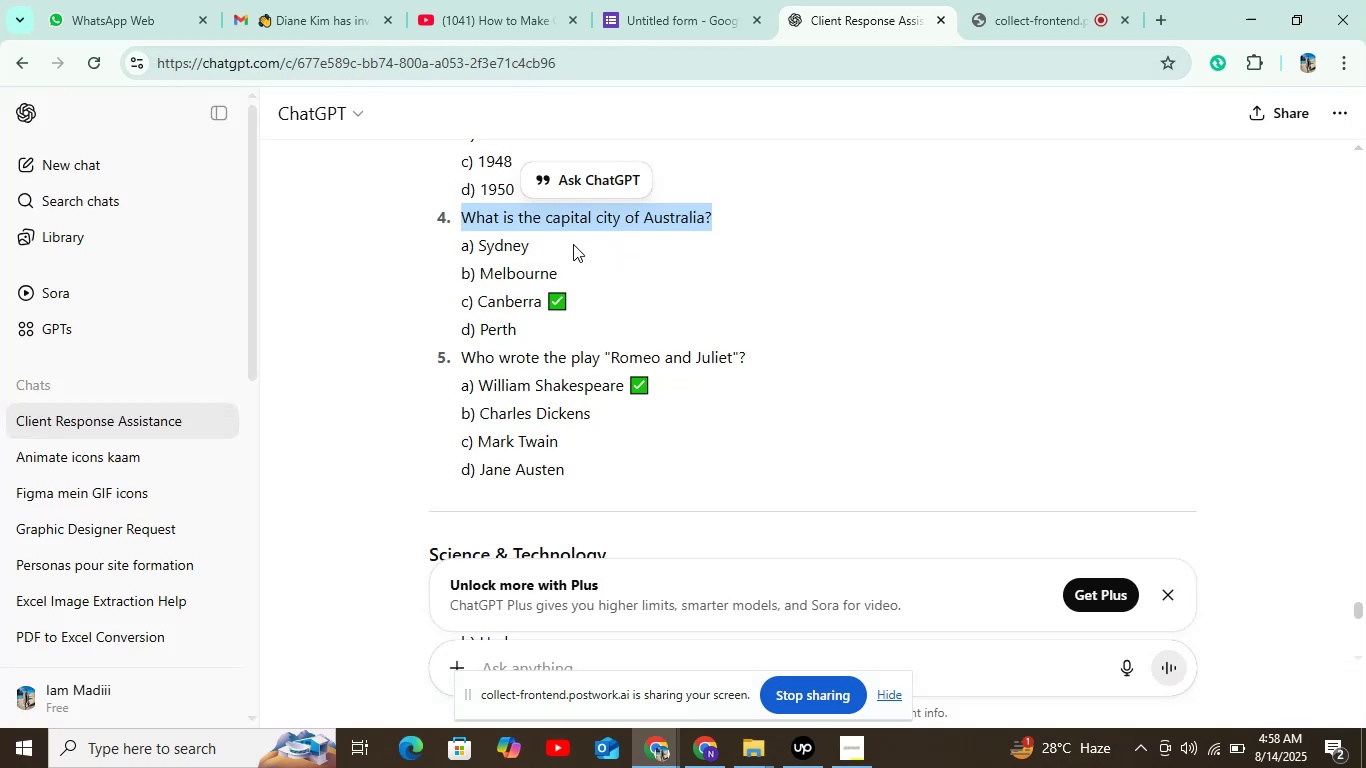 
double_click([521, 242])
 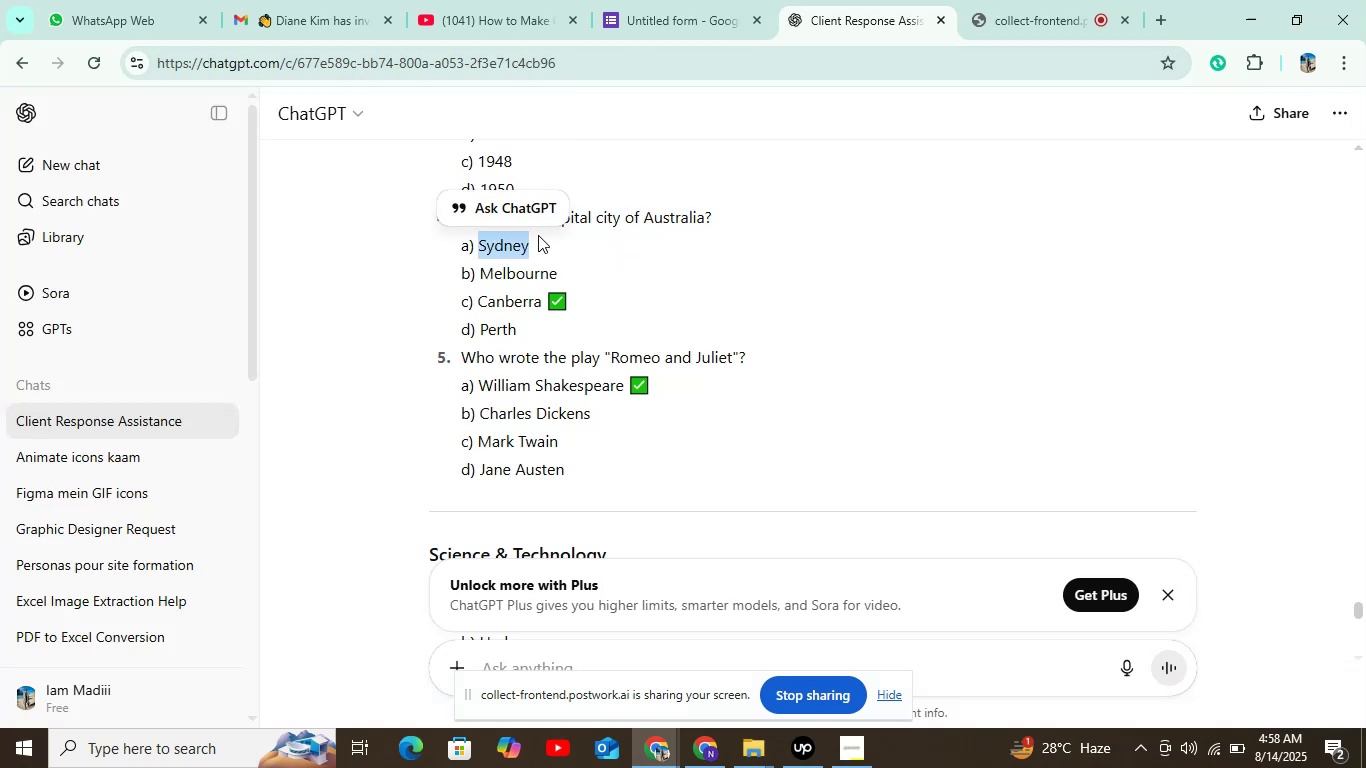 
key(Control+C)
 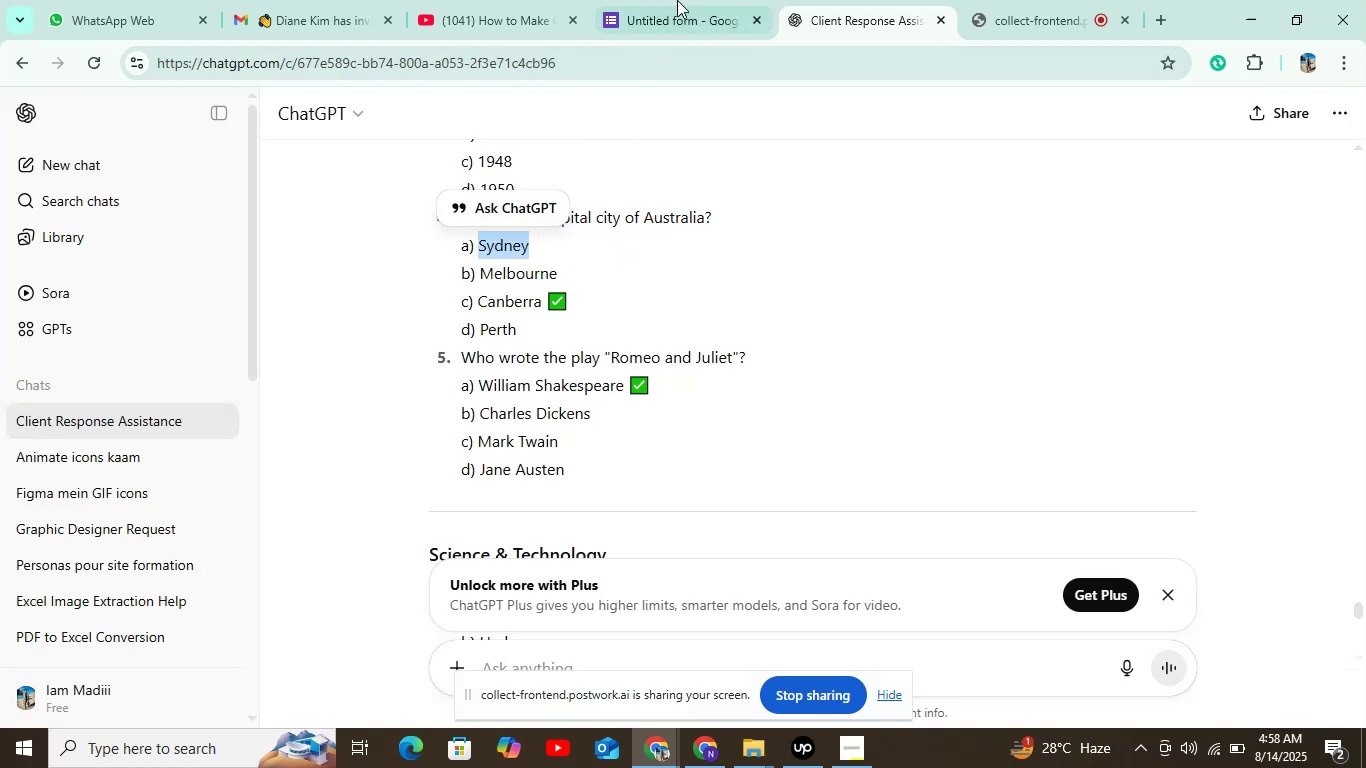 
left_click([684, 0])
 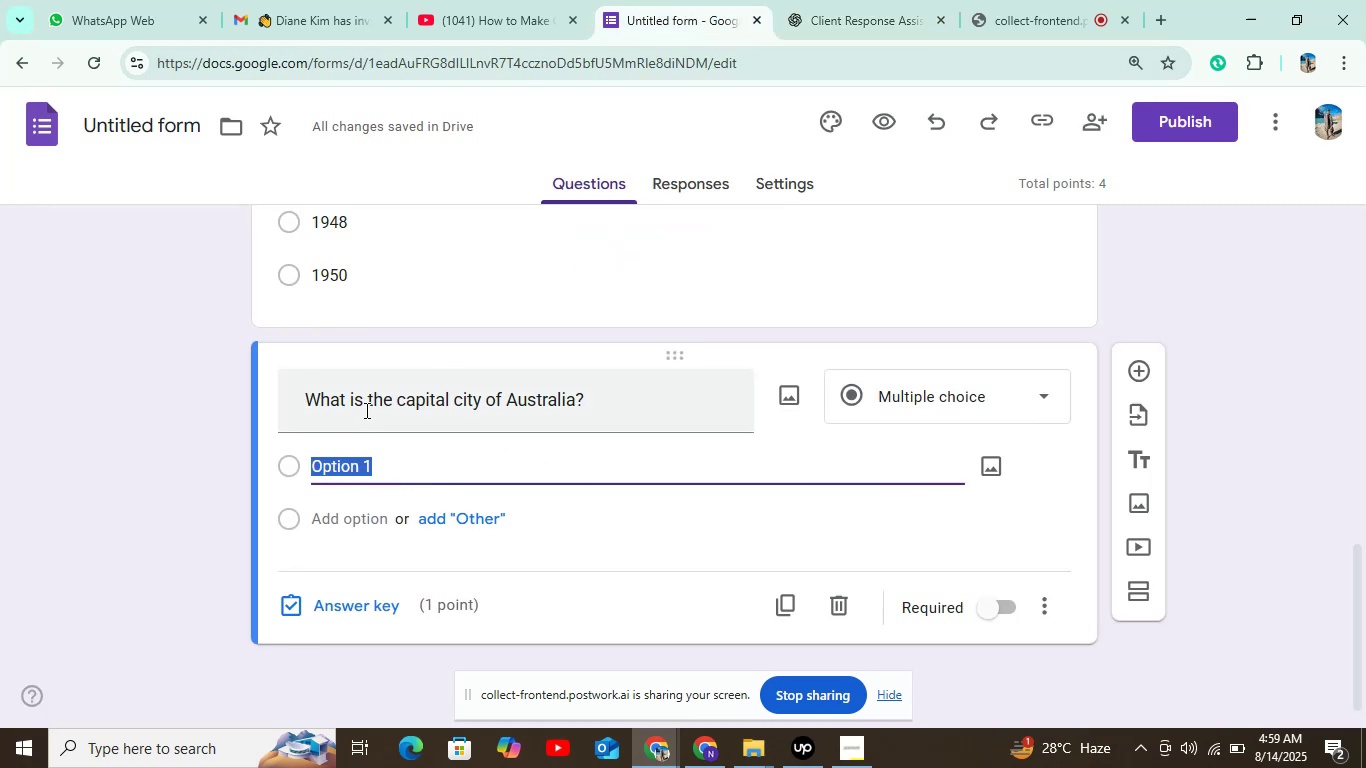 
key(Control+V)
 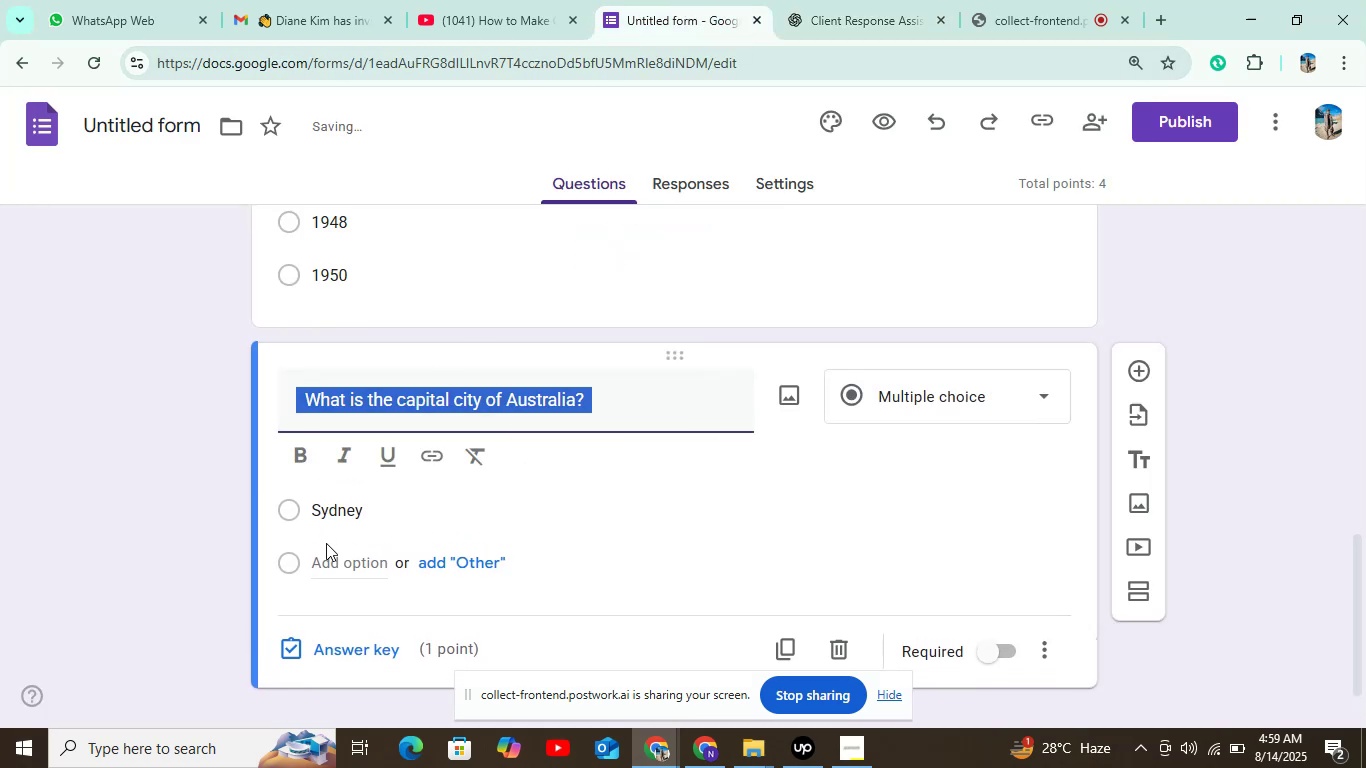 
left_click([324, 565])
 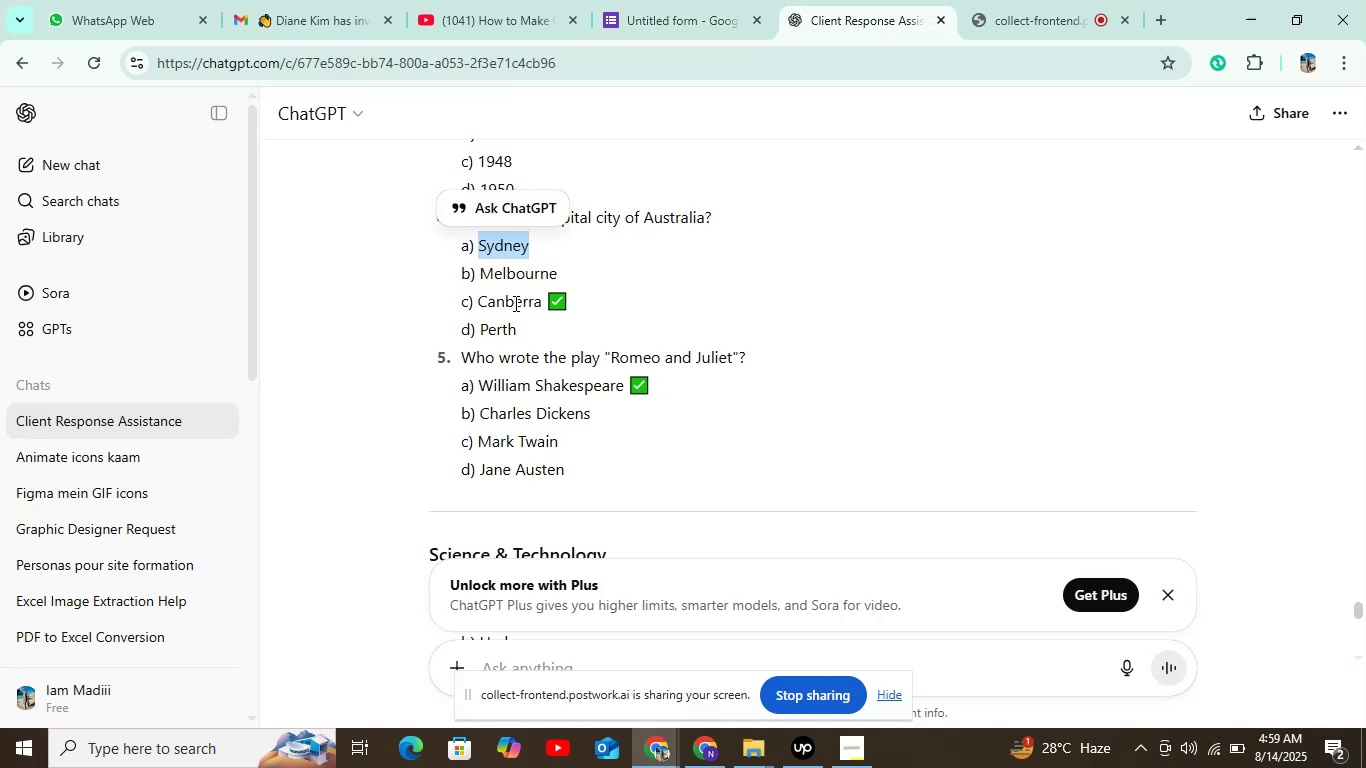 
double_click([526, 277])
 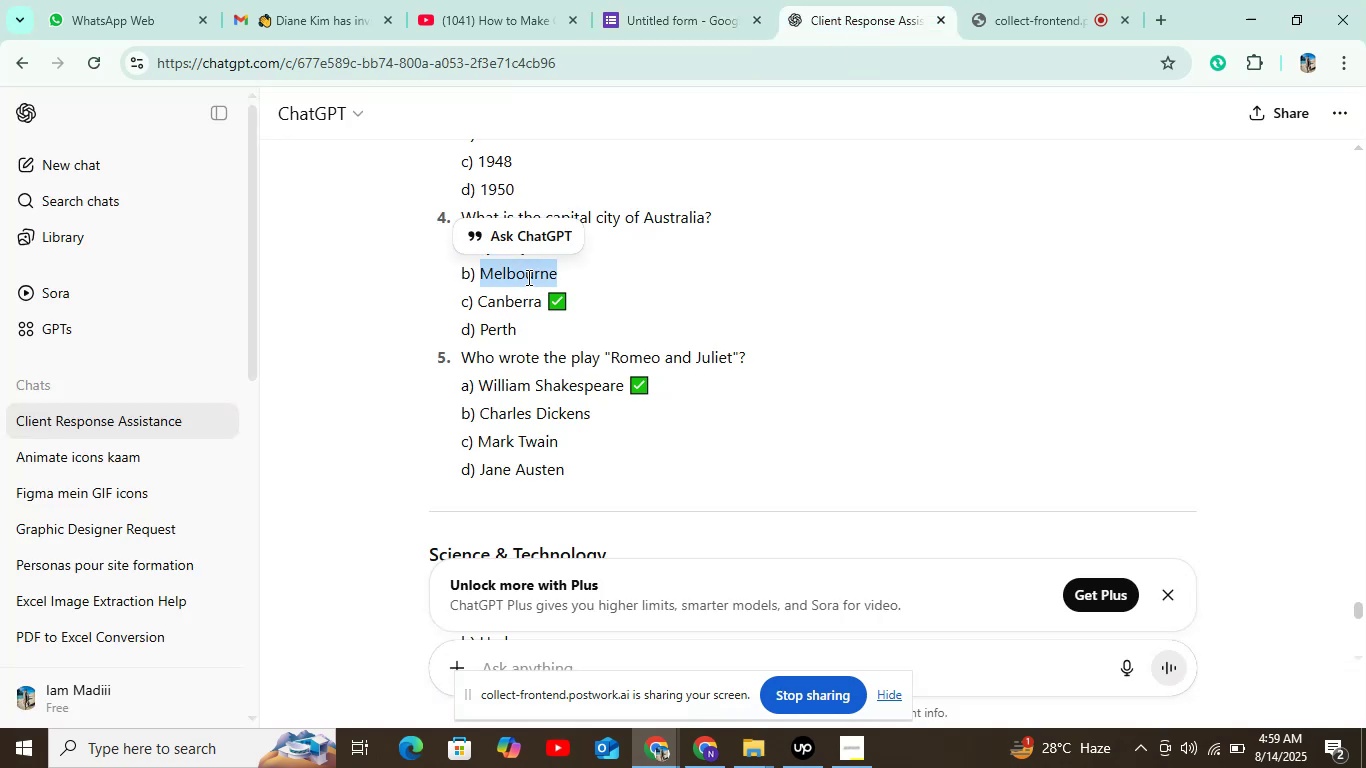 
key(Control+C)
 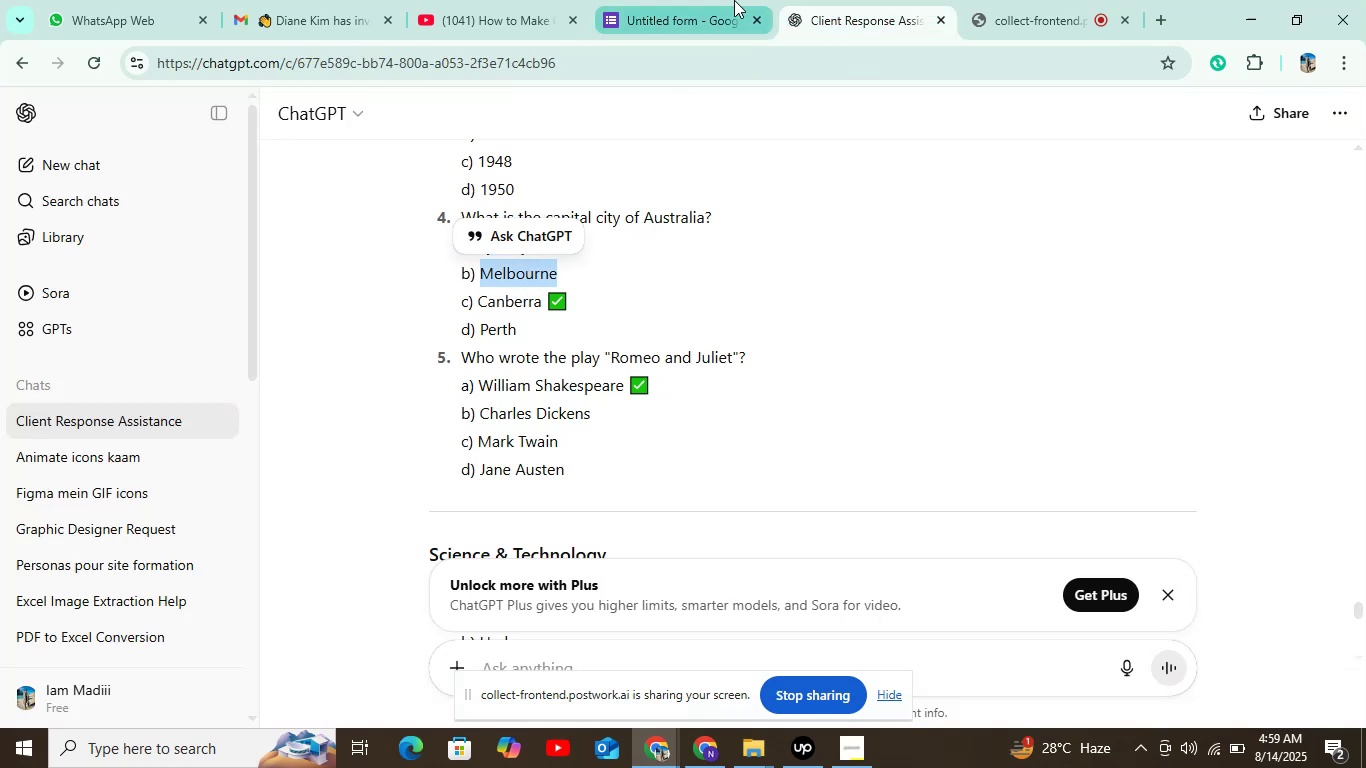 
left_click([691, 17])
 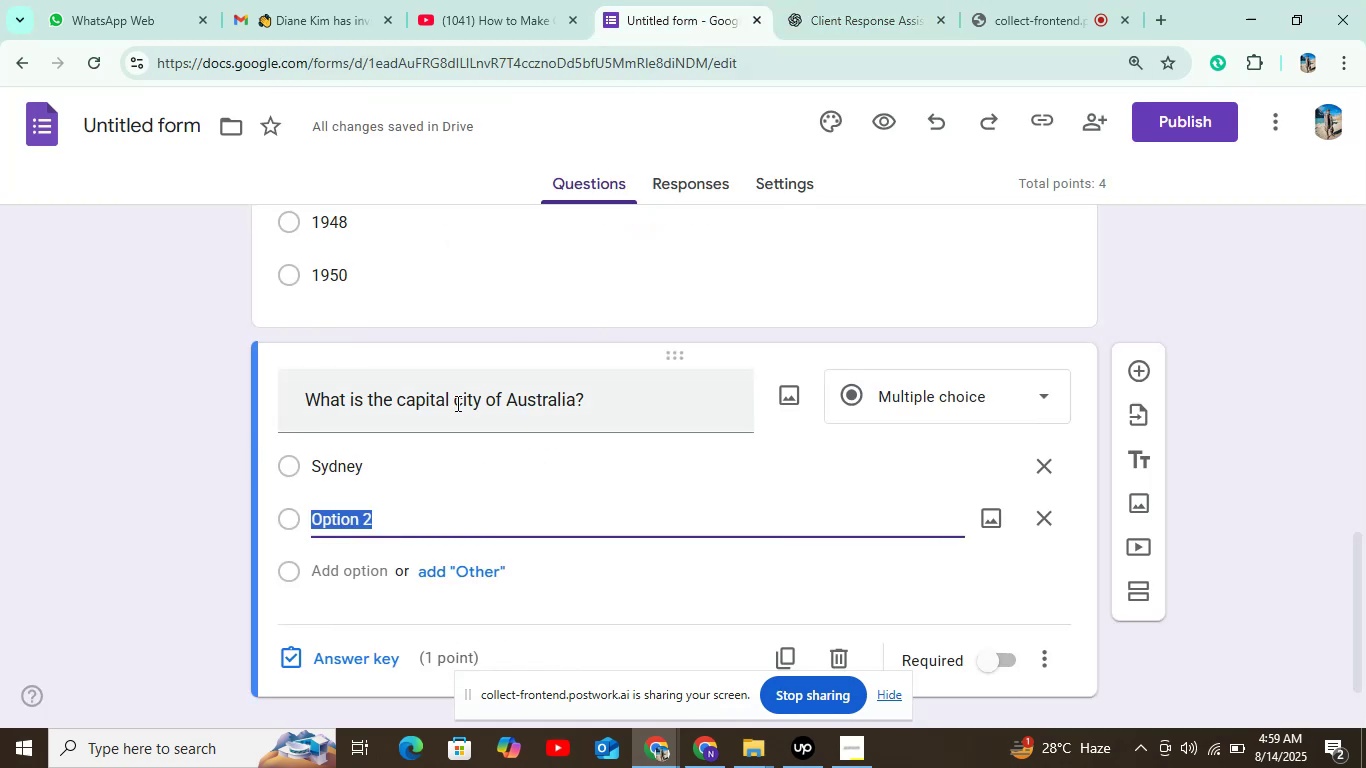 
key(Control+V)
 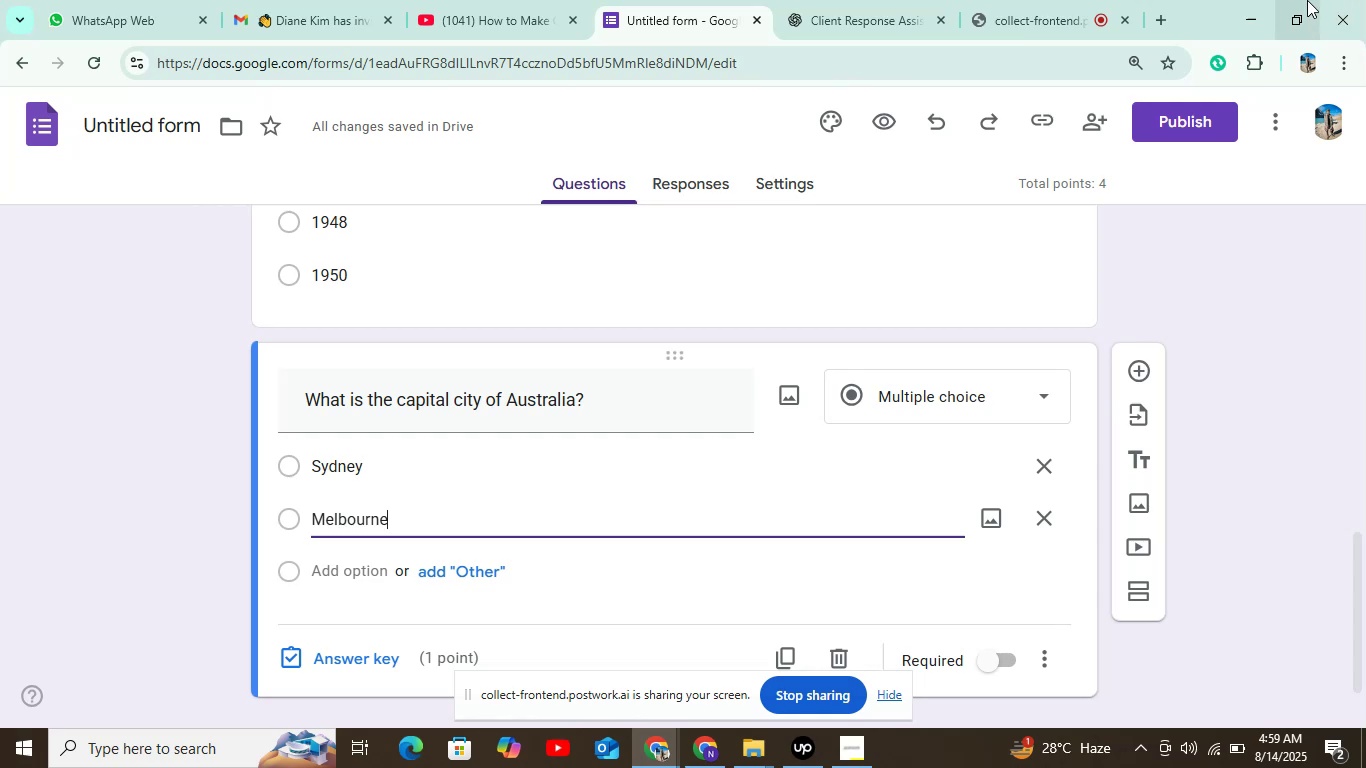 
wait(5.11)
 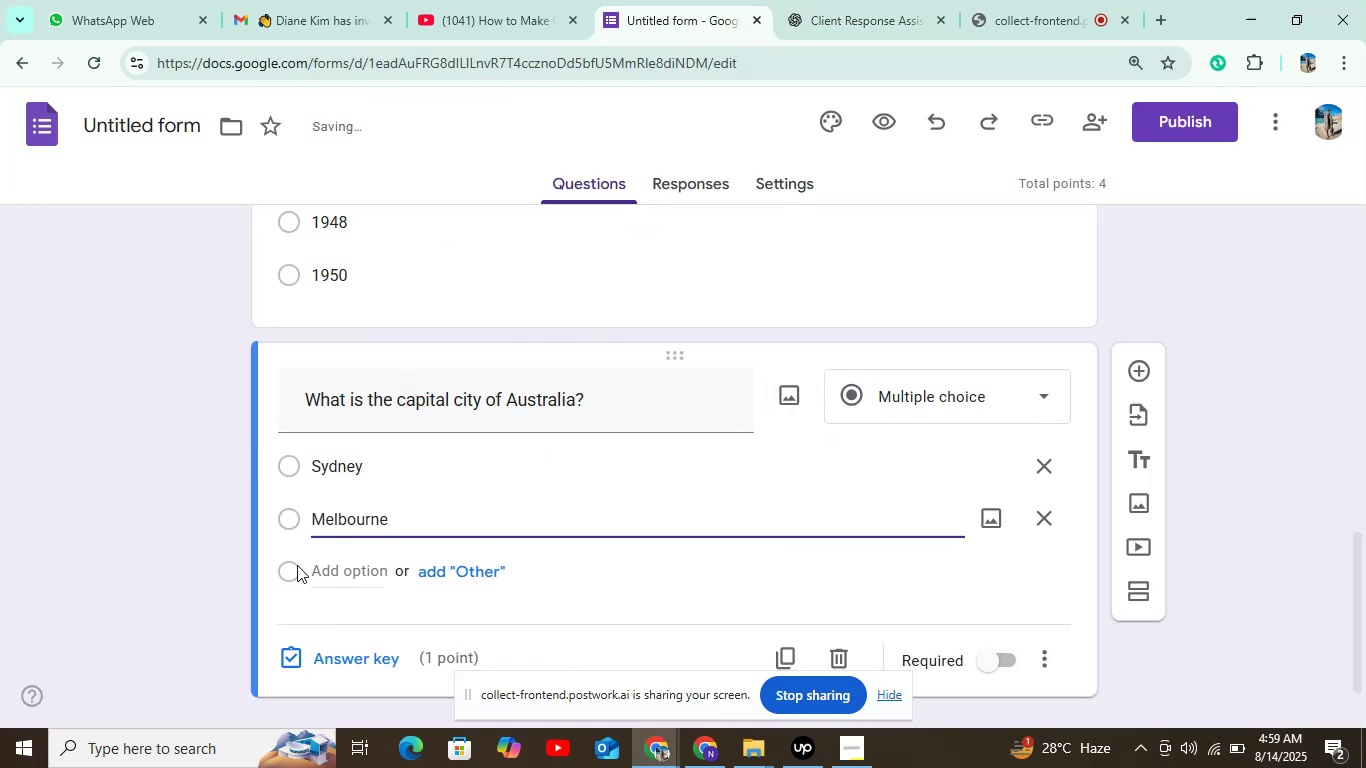 
mouse_move([1329, 139])
 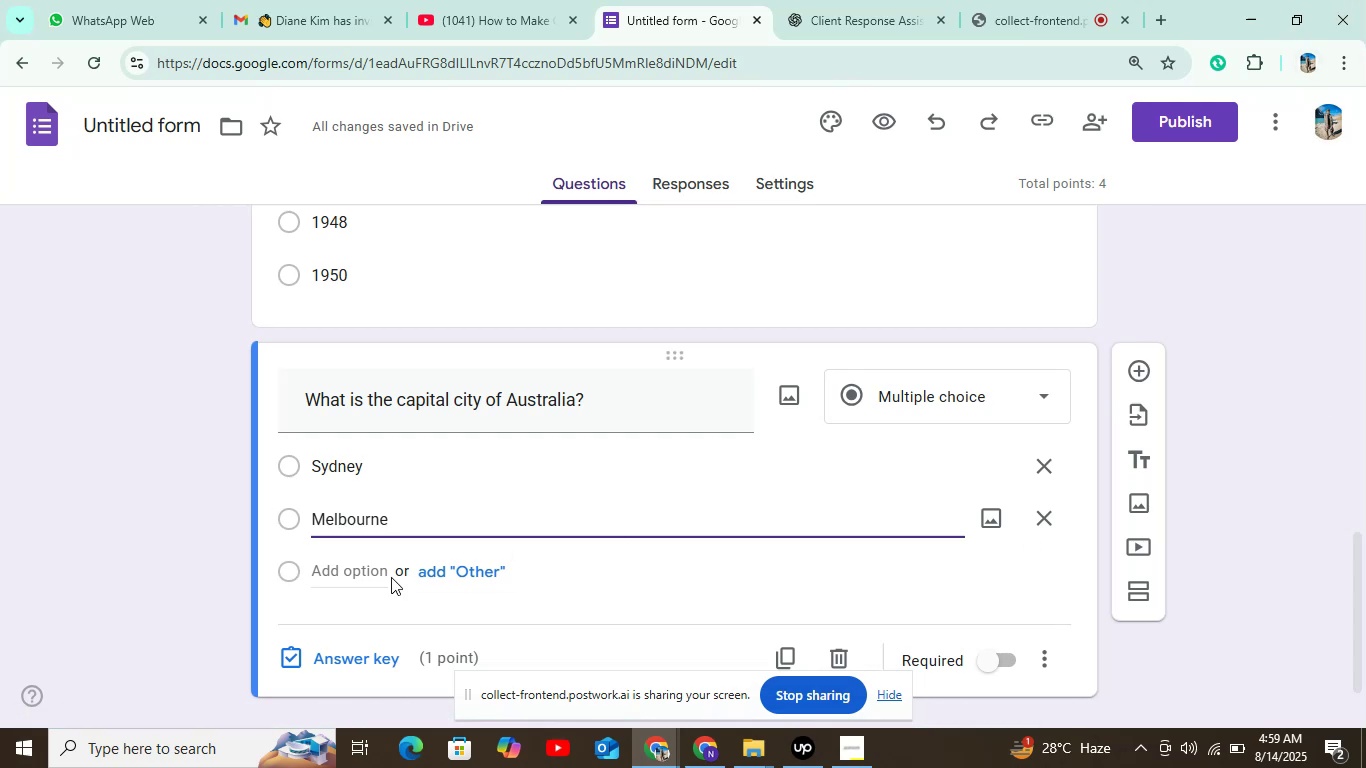 
left_click([386, 572])
 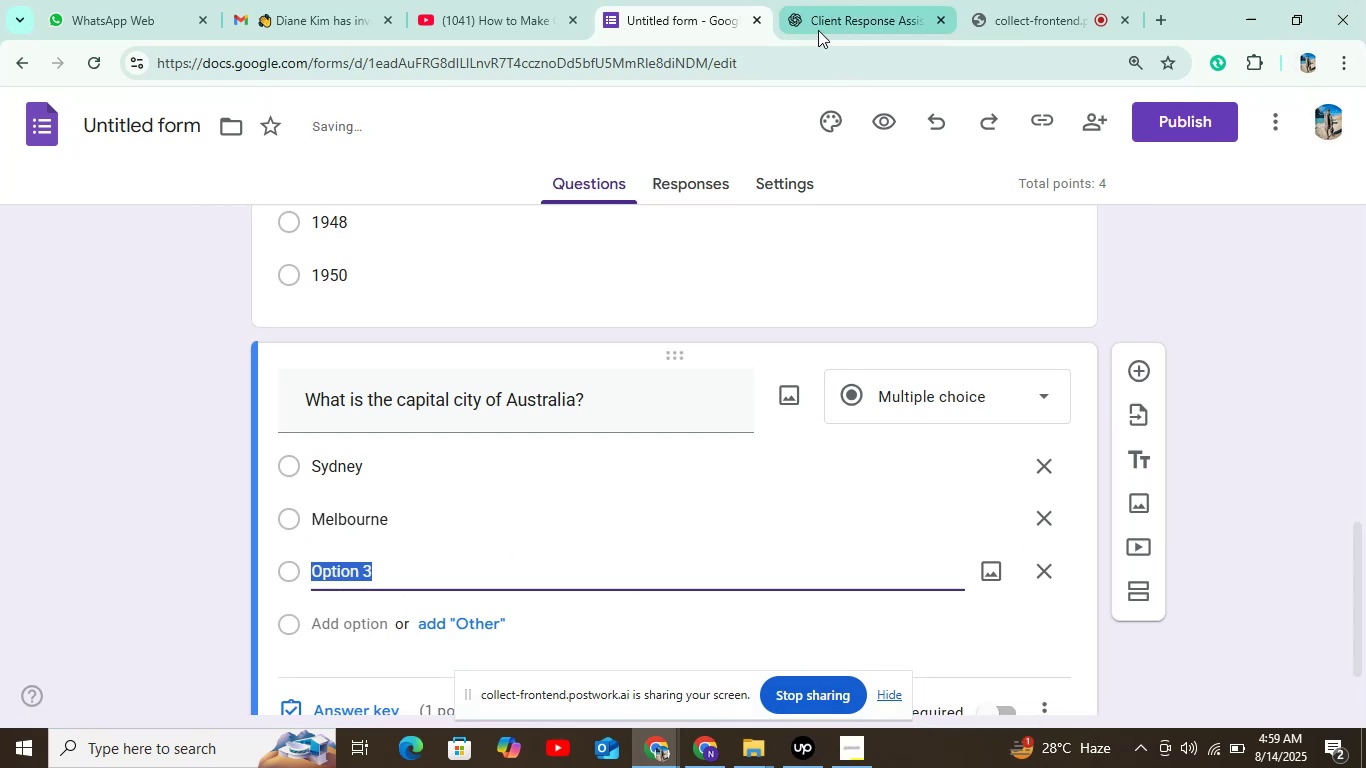 
left_click([831, 16])
 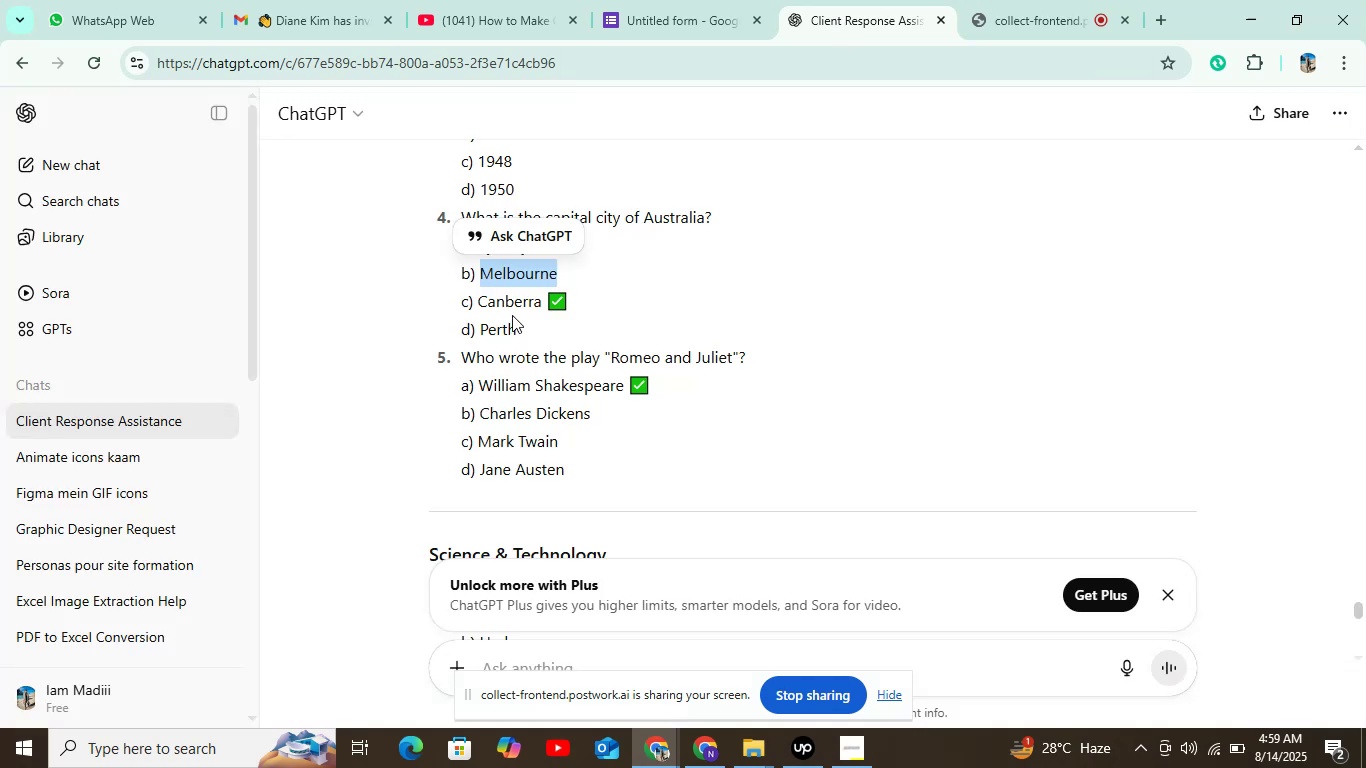 
double_click([518, 300])
 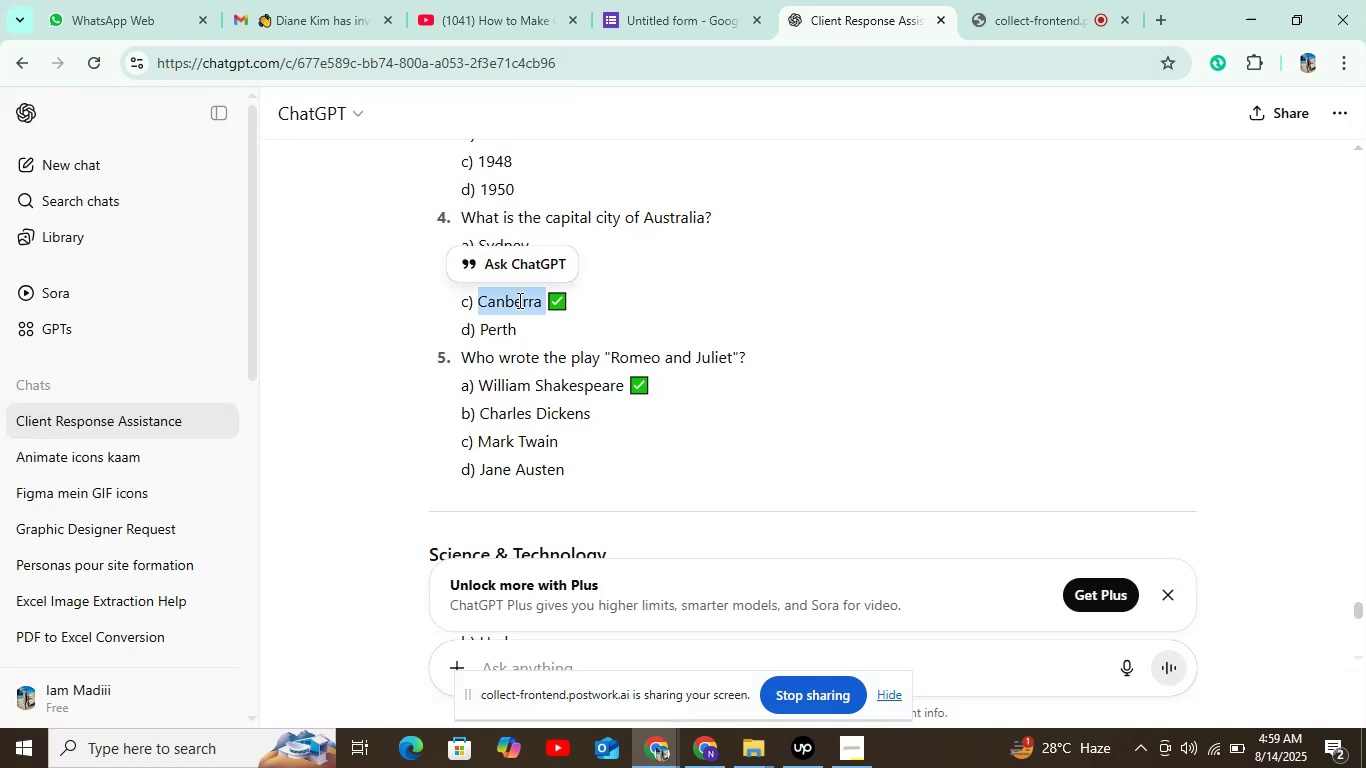 
key(Control+C)
 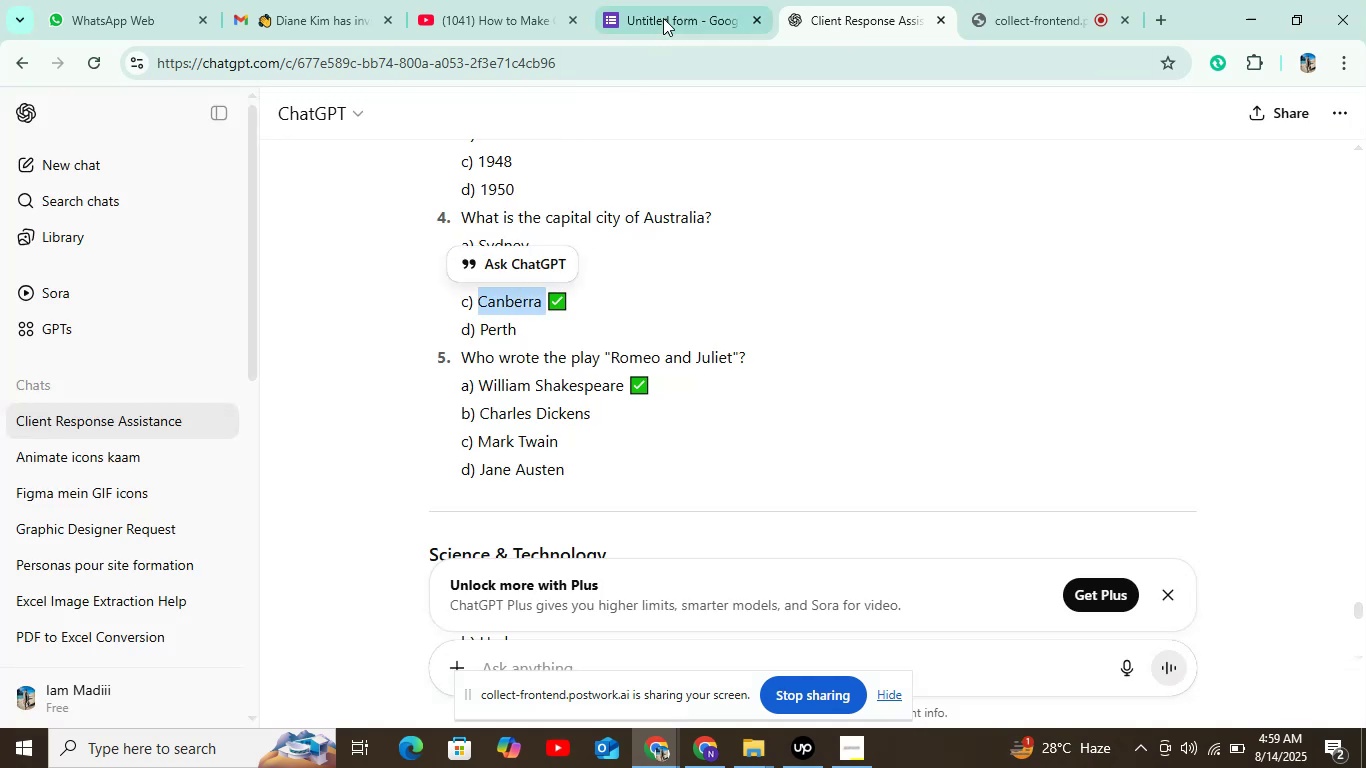 
left_click([663, 18])
 